 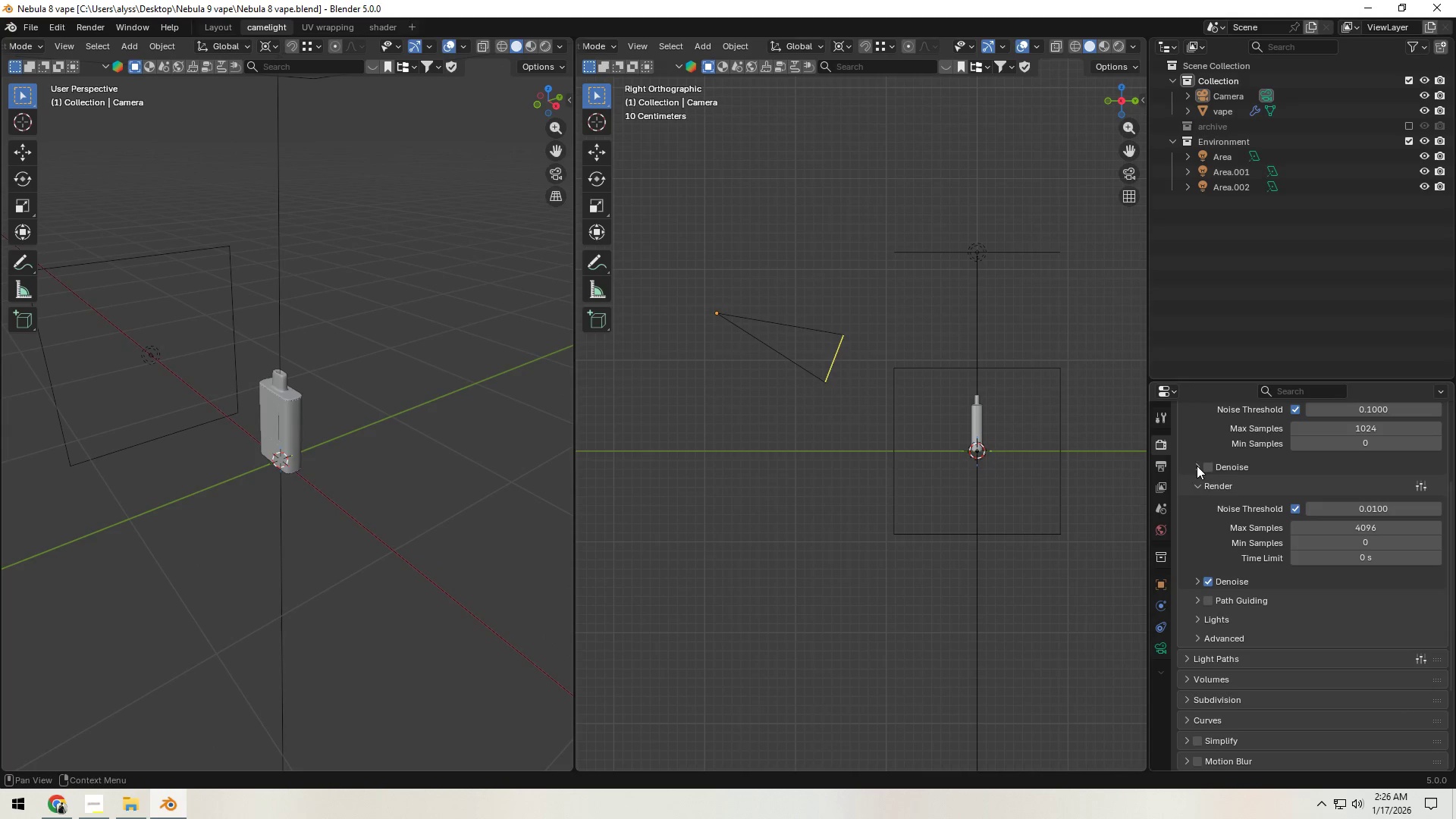 
left_click([1161, 466])
 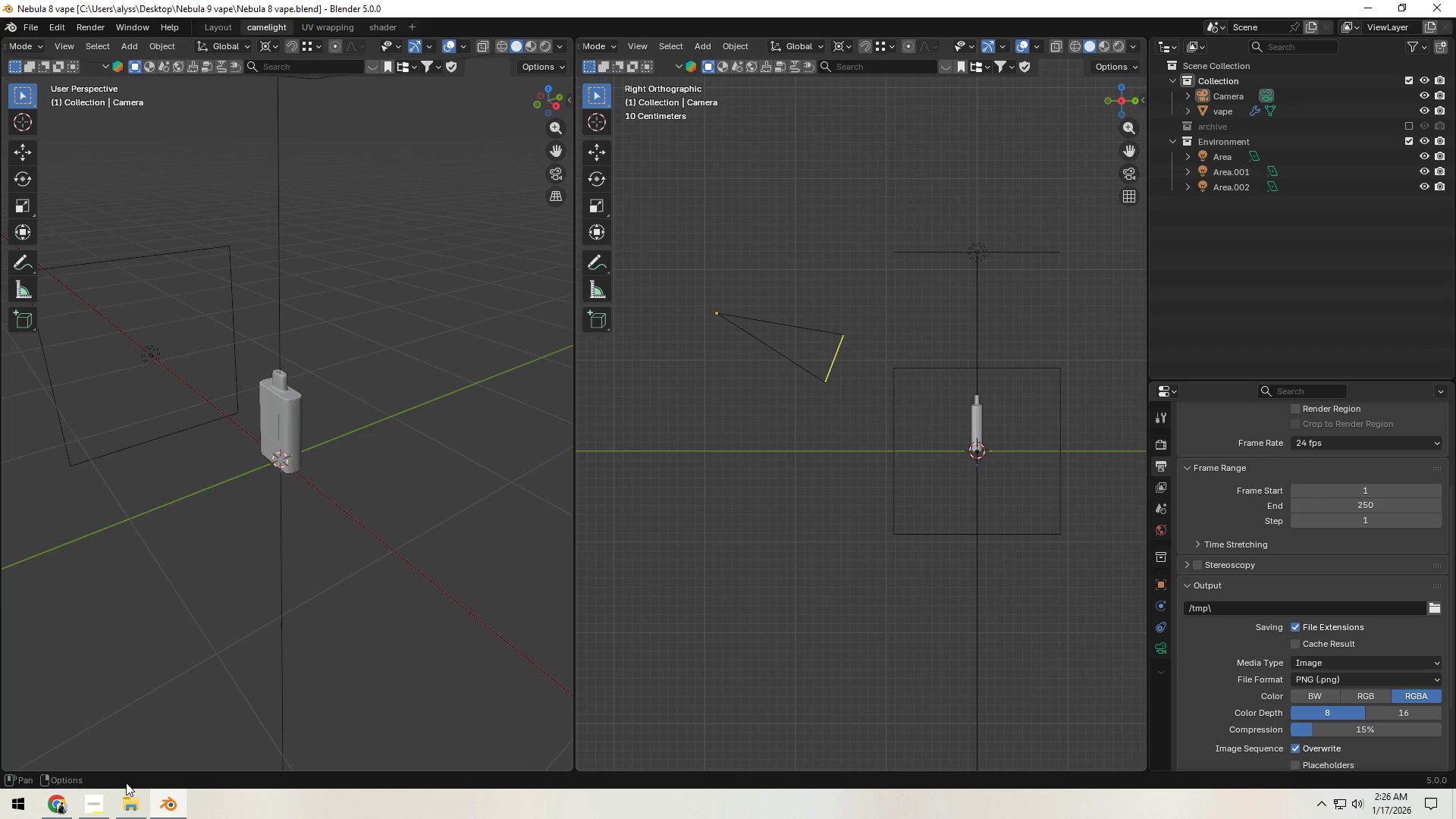 
left_click([61, 805])
 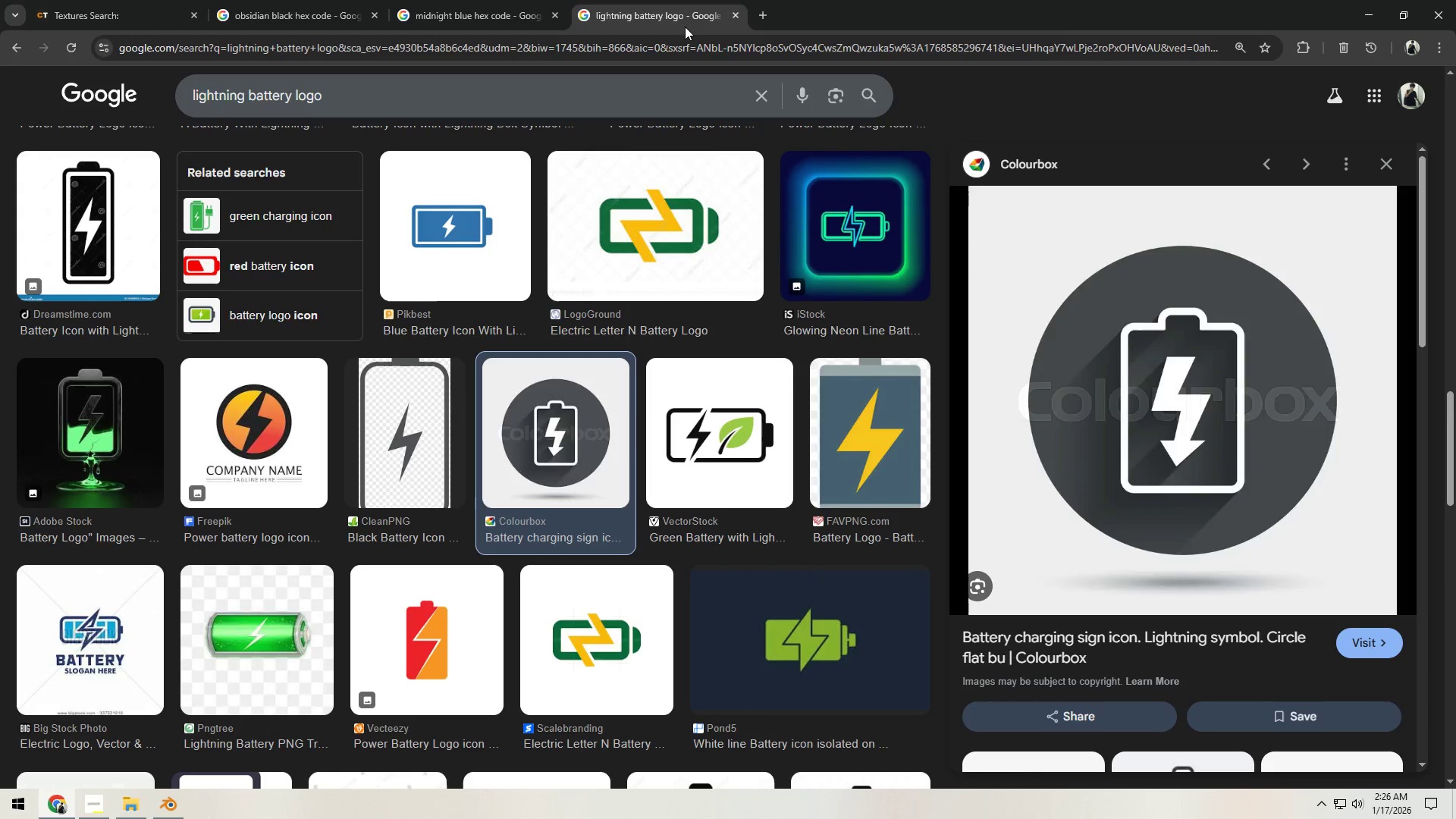 
left_click([680, 46])
 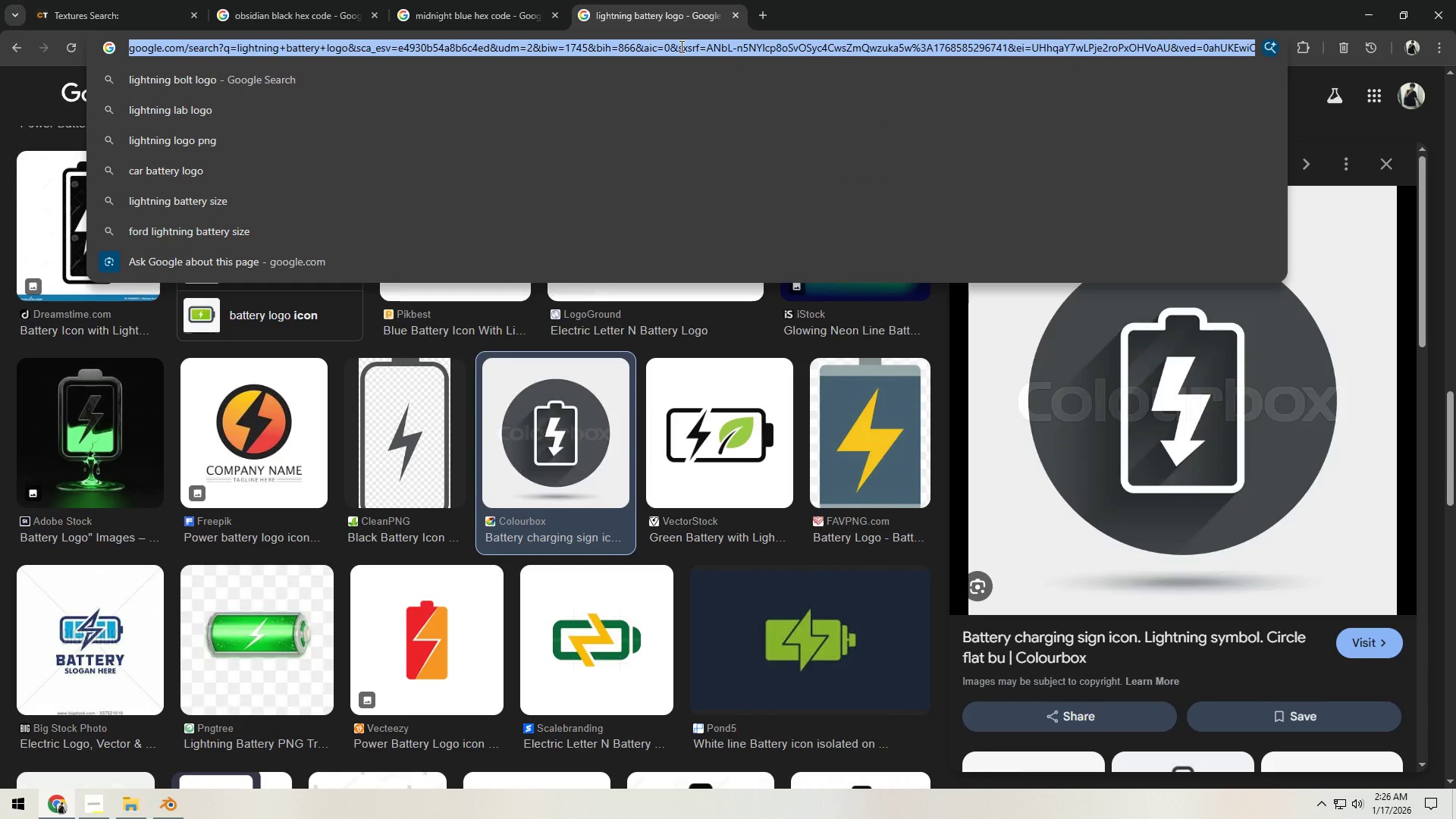 
type(4k )
 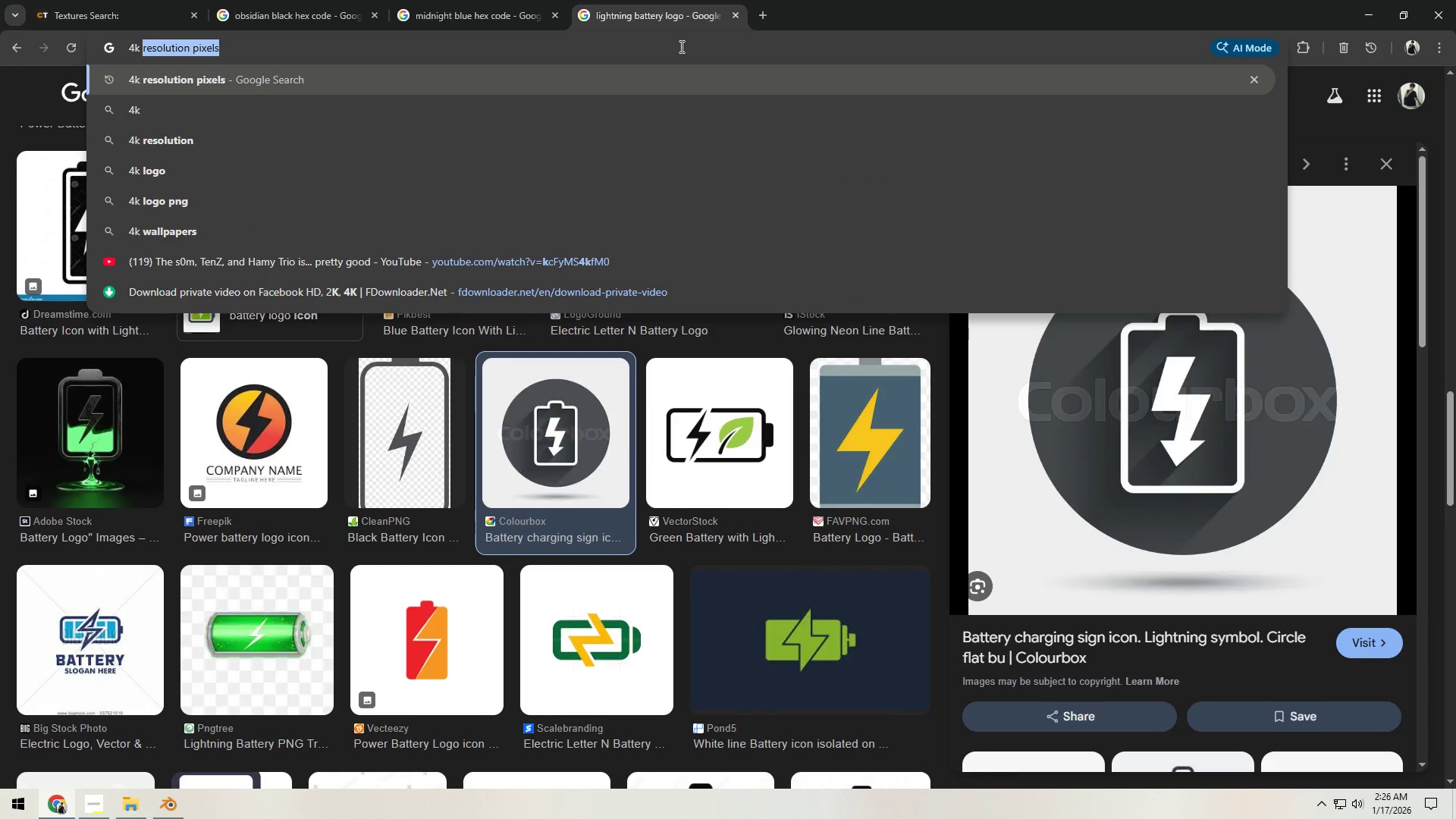 
type(re)
 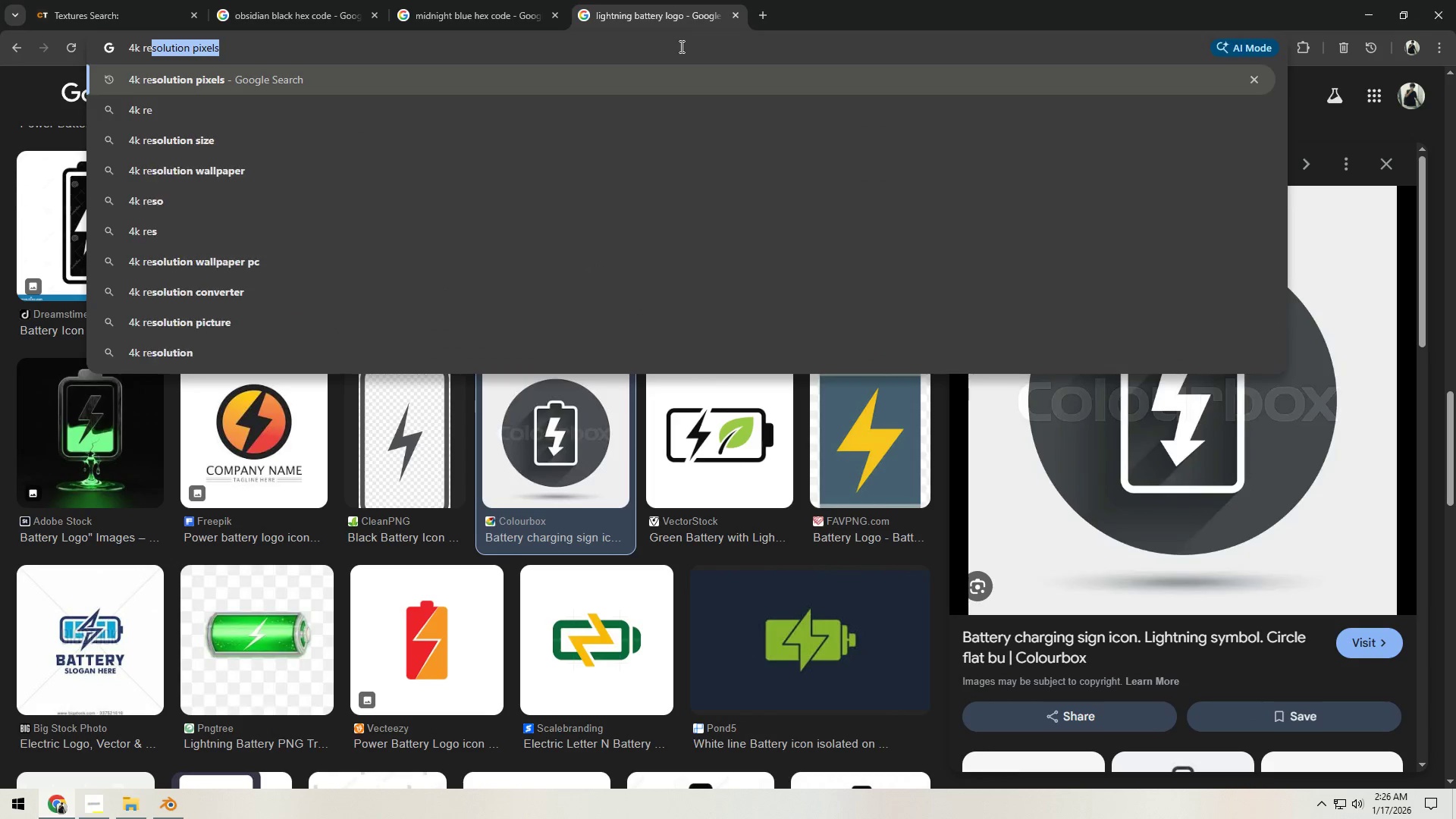 
key(Enter)
 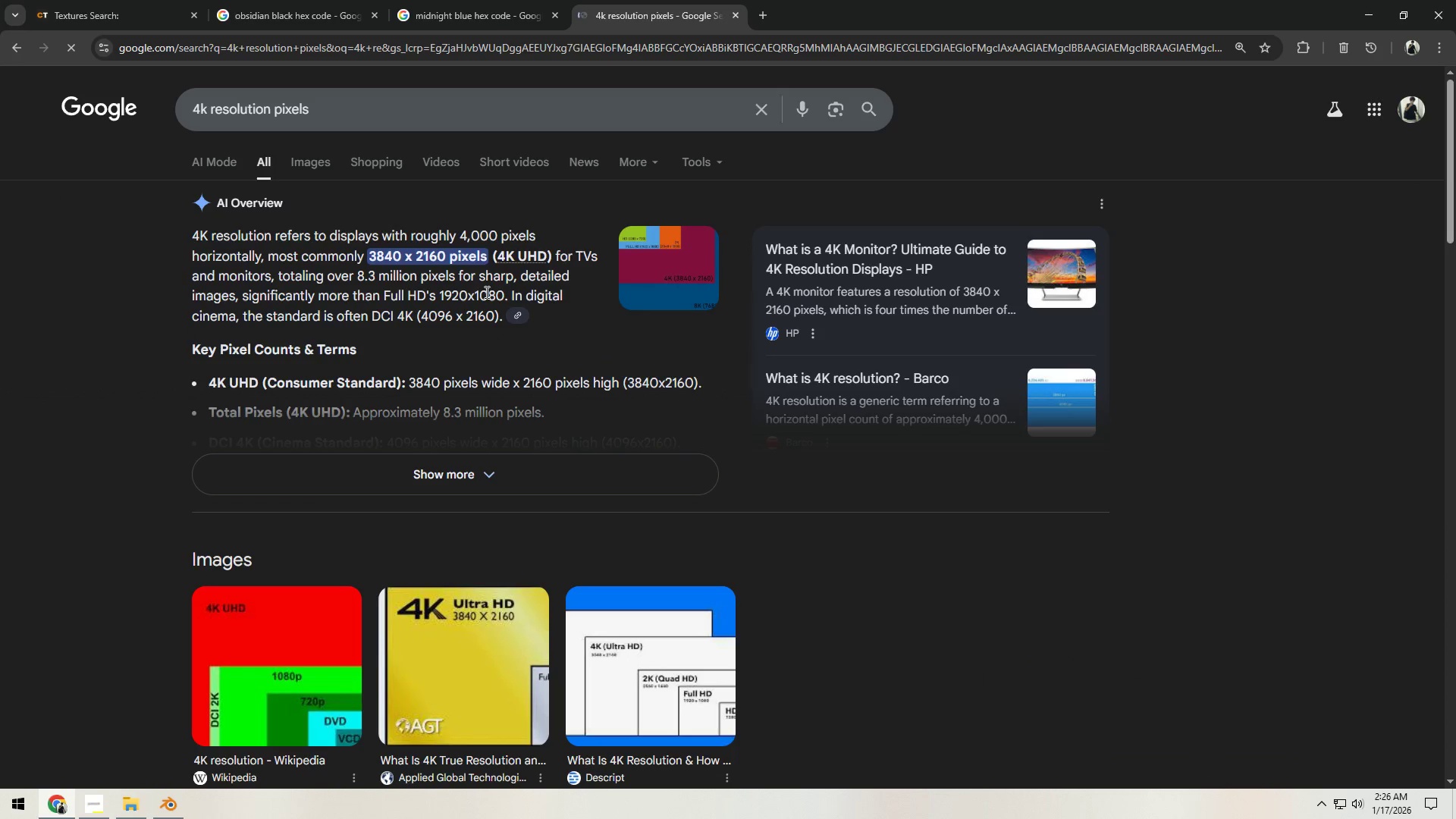 
key(Alt+AltLeft)
 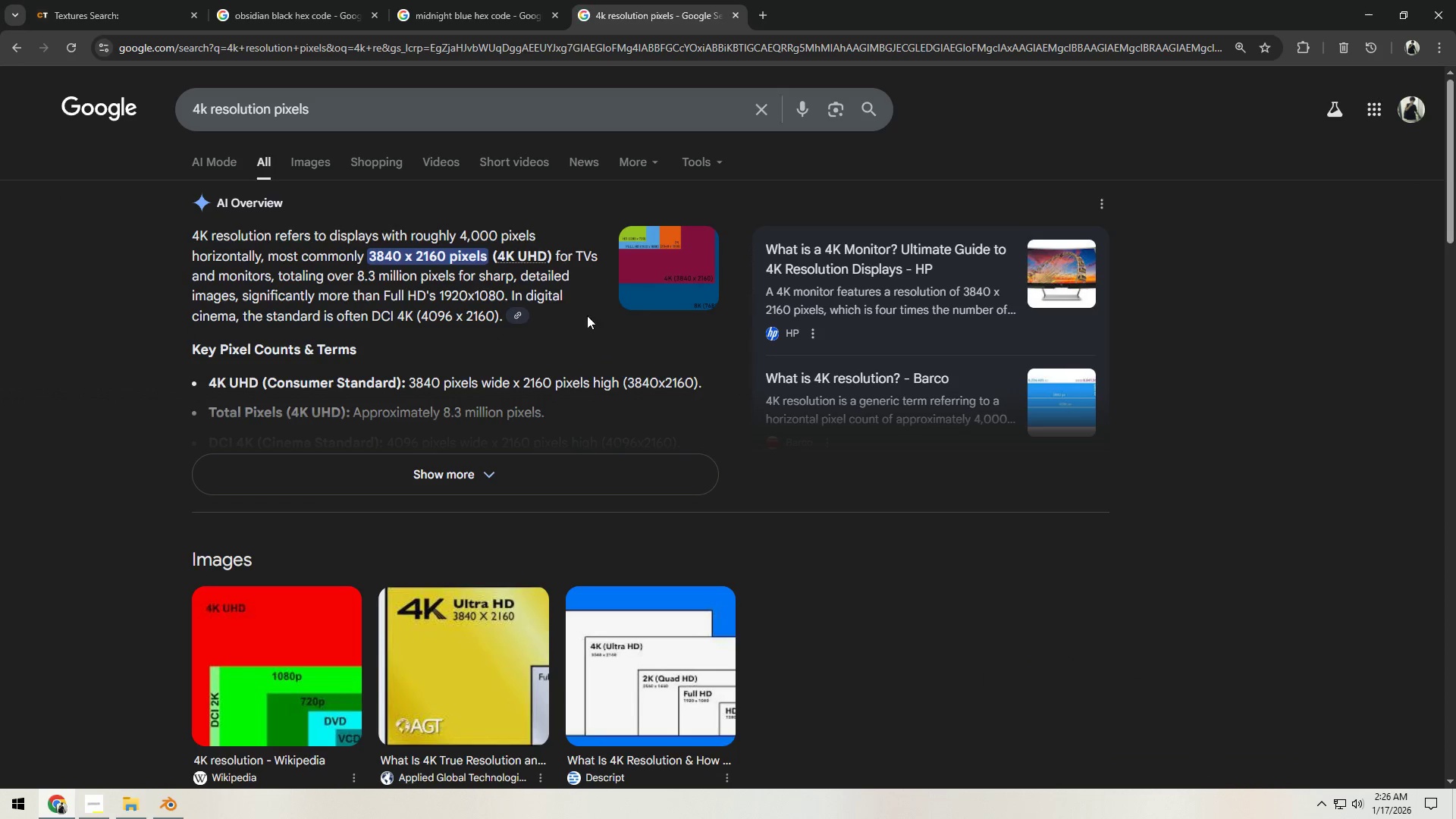 
key(Alt+Tab)
 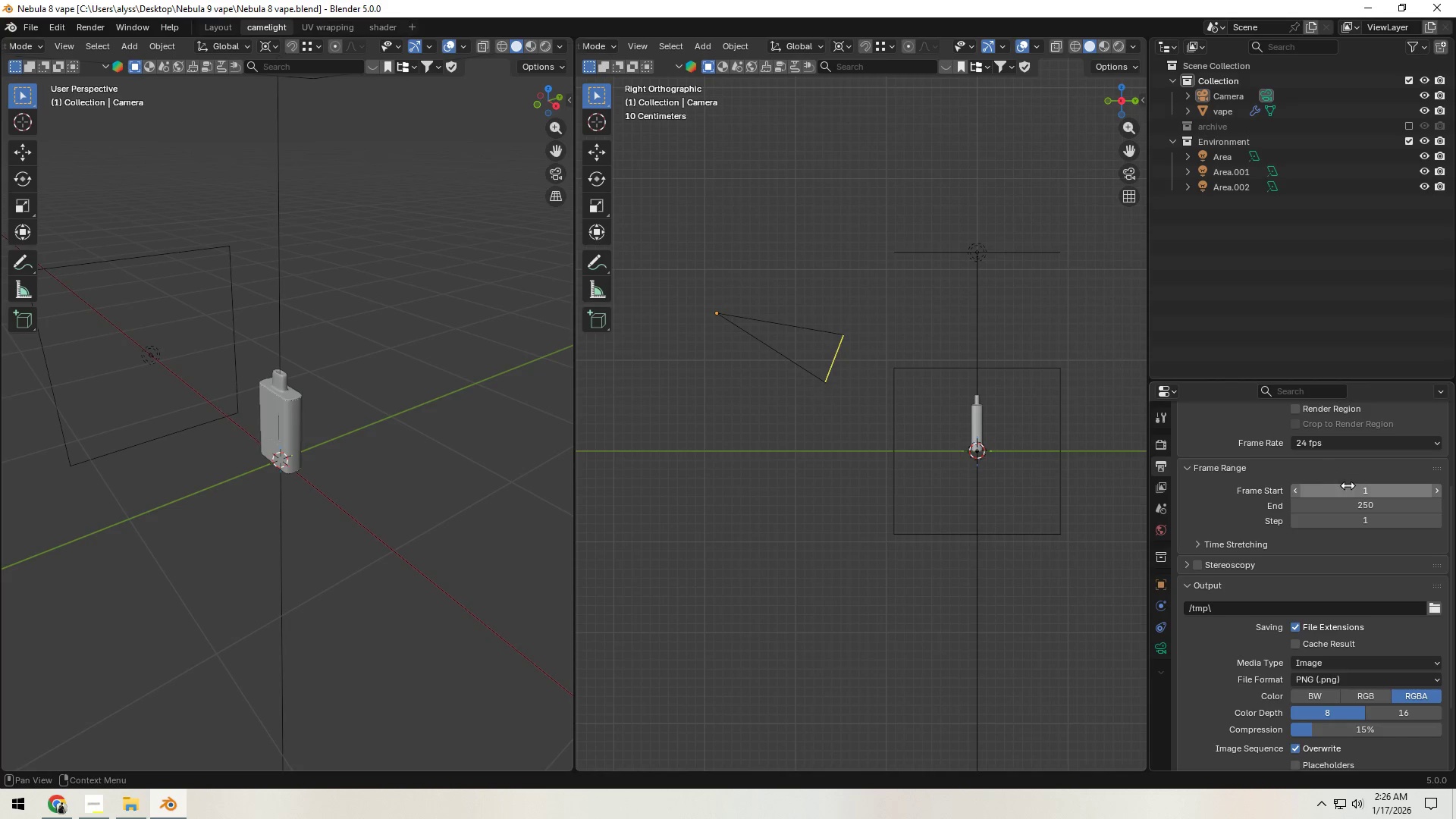 
scroll: coordinate [1321, 470], scroll_direction: up, amount: 7.0
 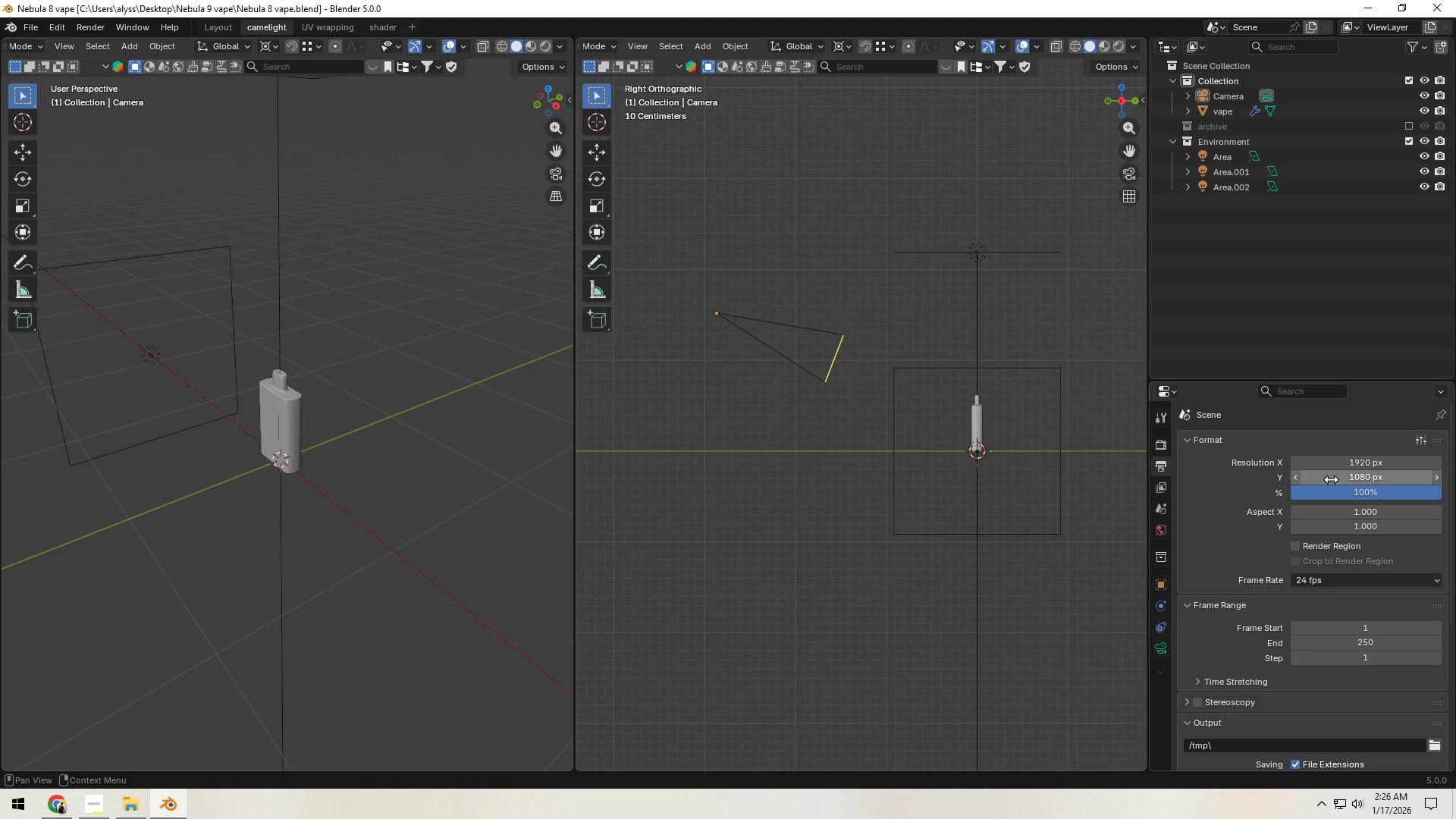 
left_click([1348, 467])
 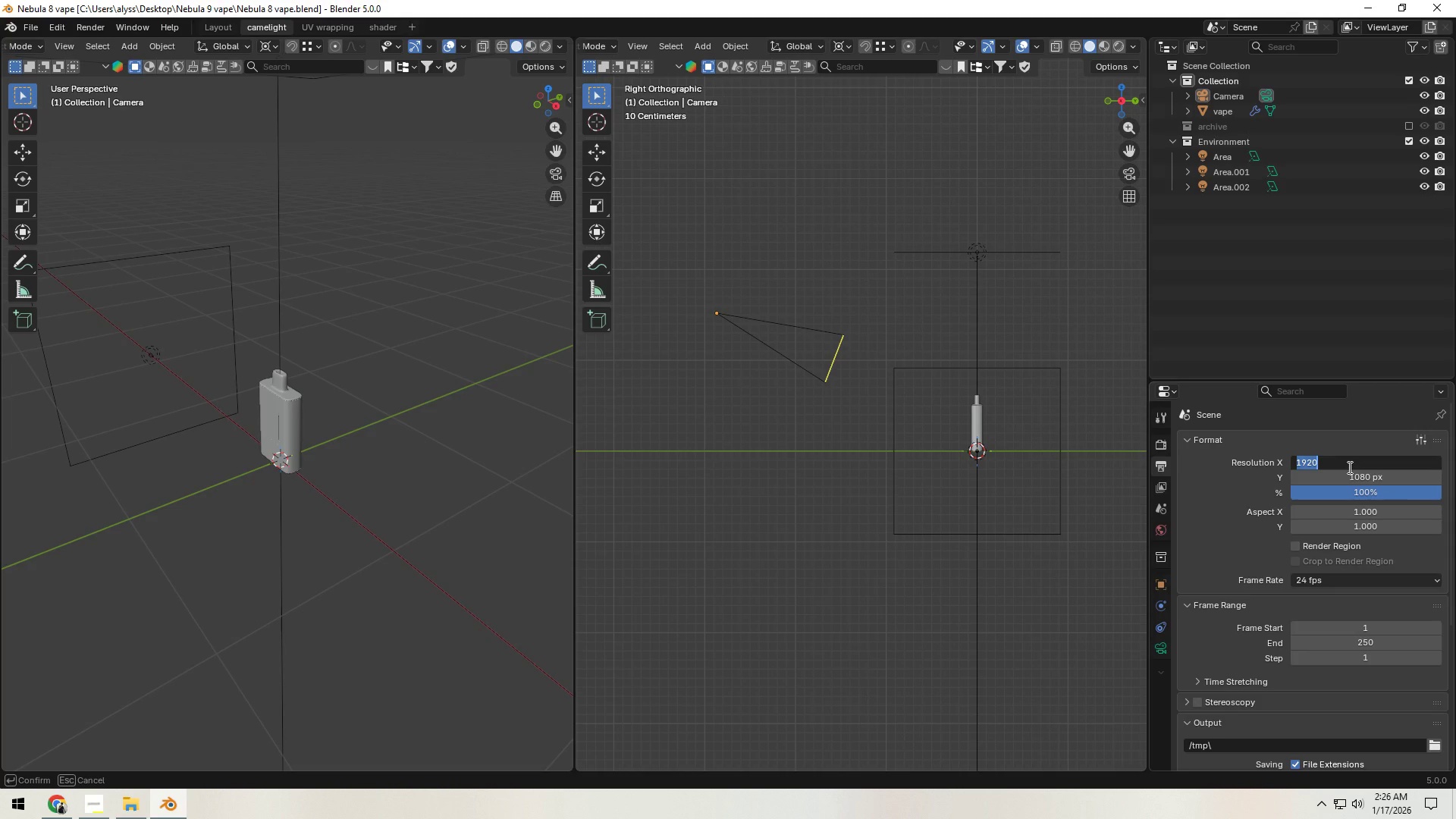 
key(Numpad3)
 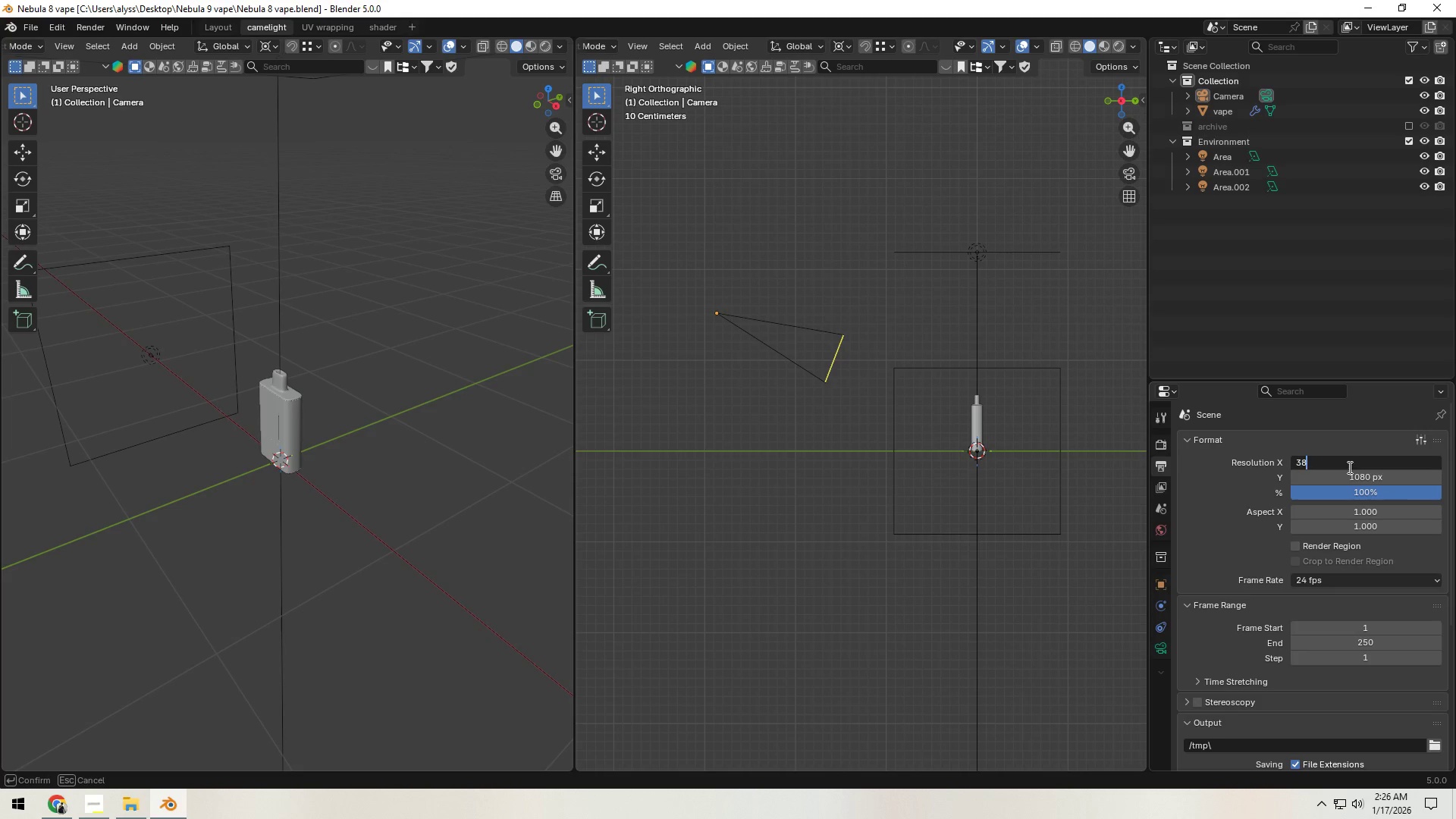 
key(Numpad8)
 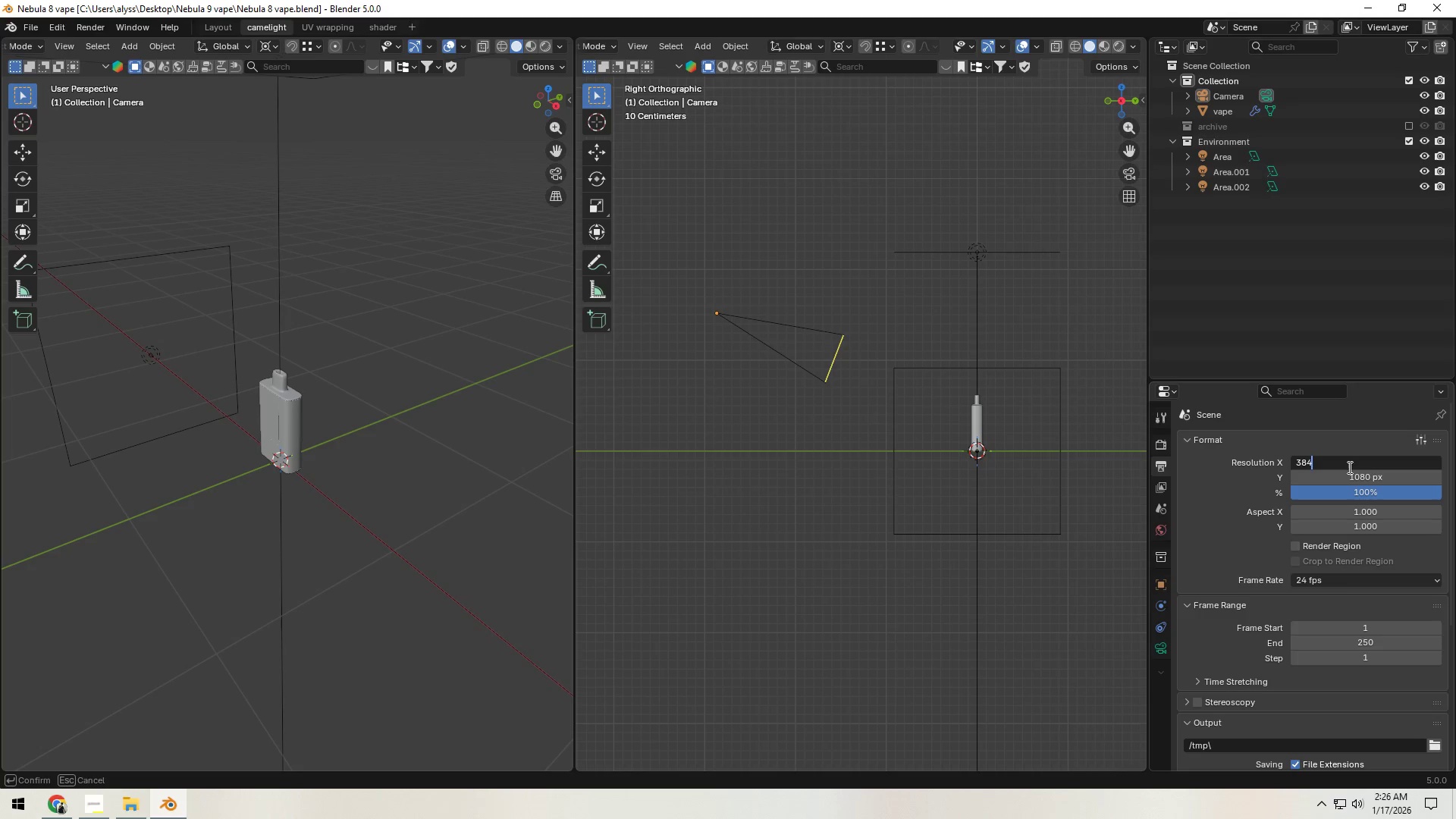 
key(Numpad4)
 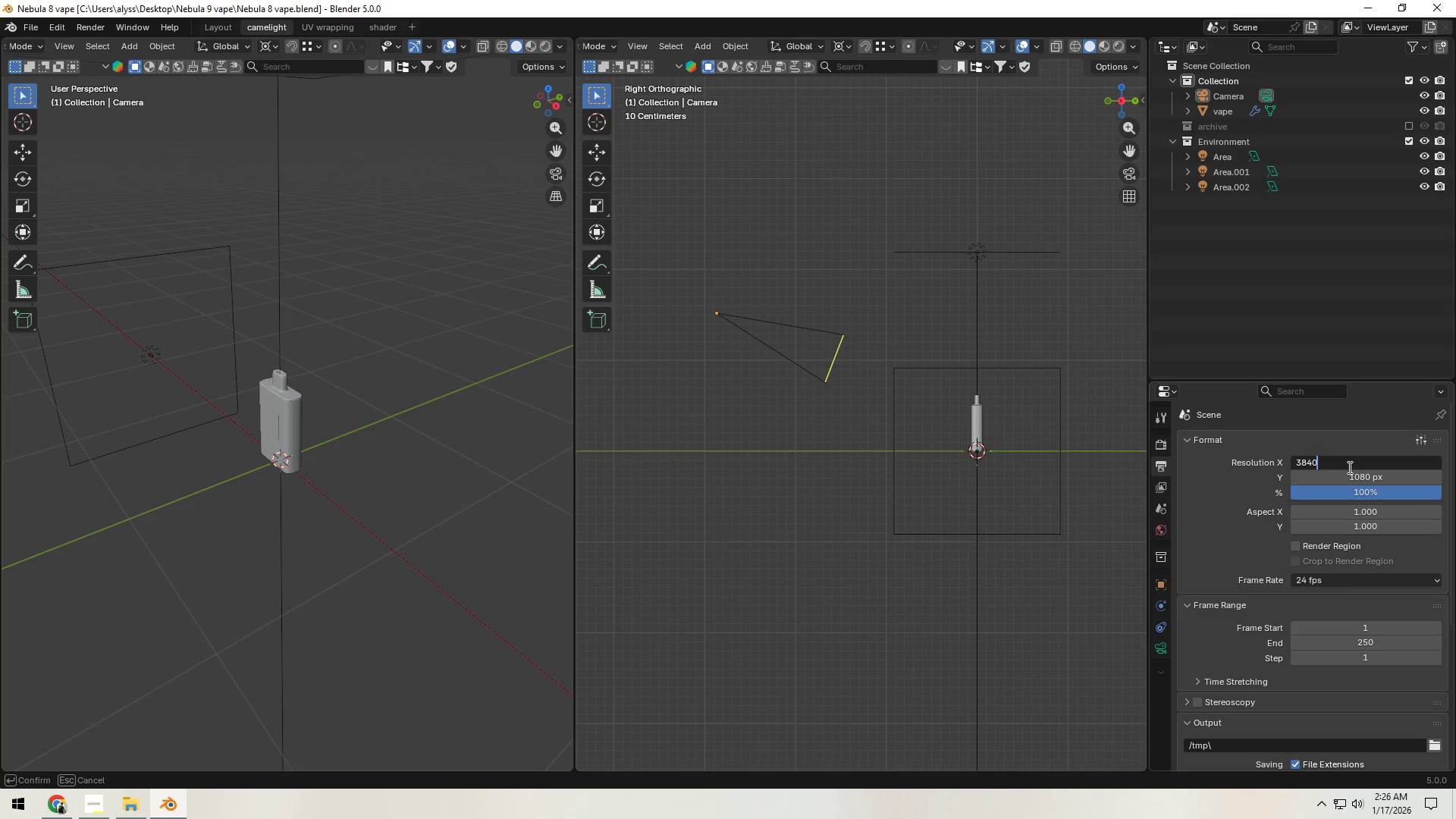 
key(Numpad0)
 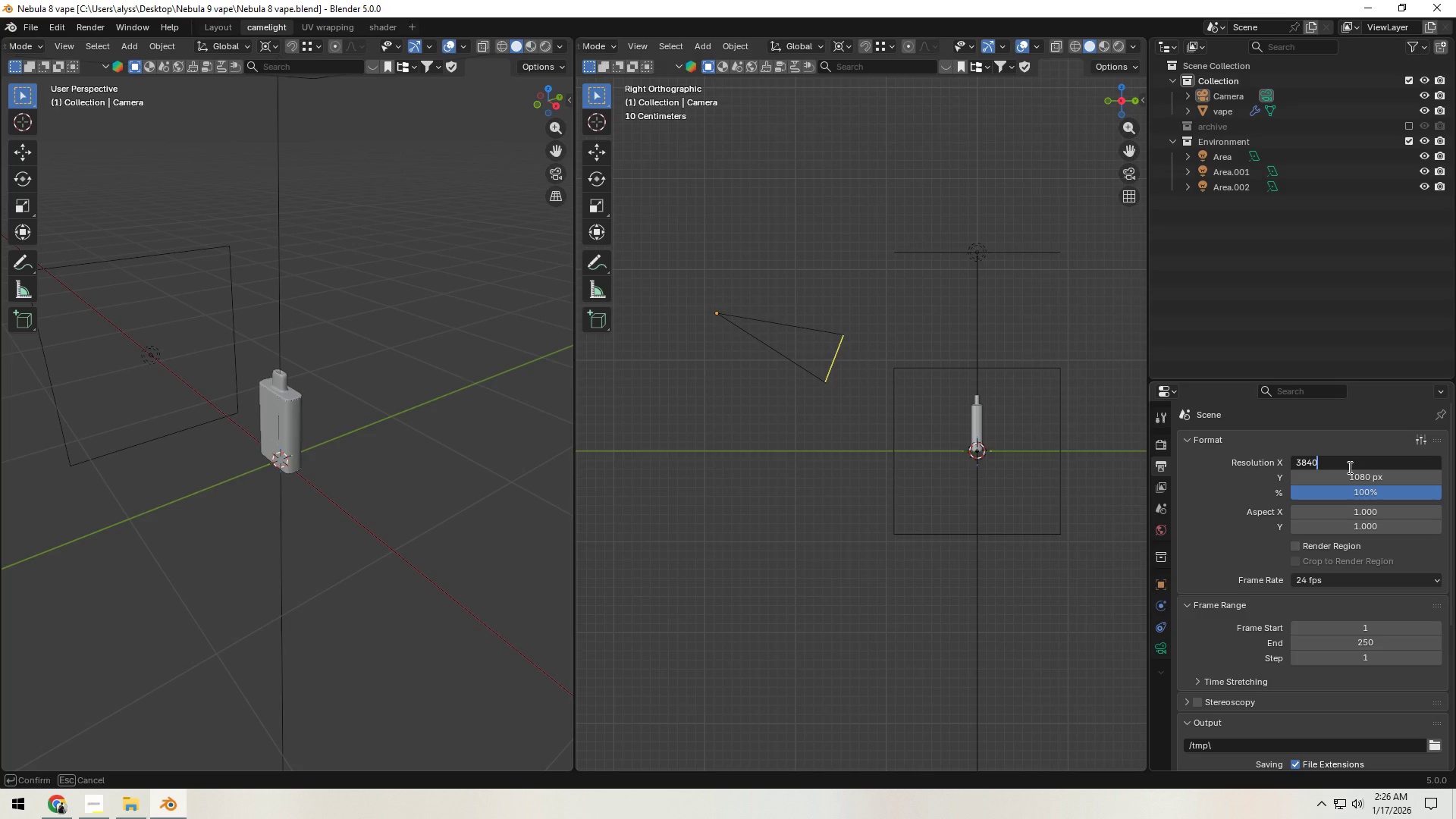 
key(NumpadEnter)
 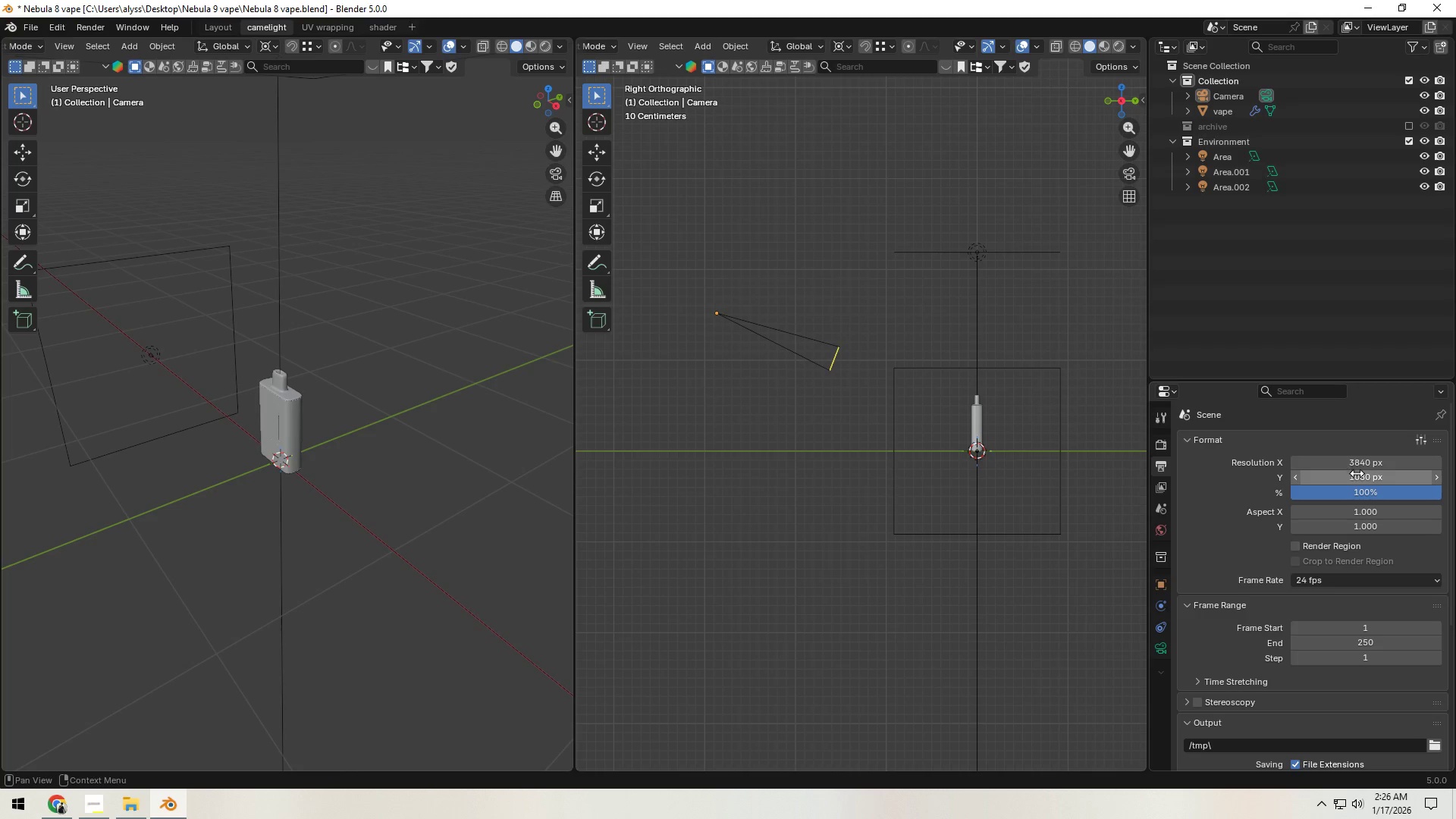 
left_click([1359, 479])
 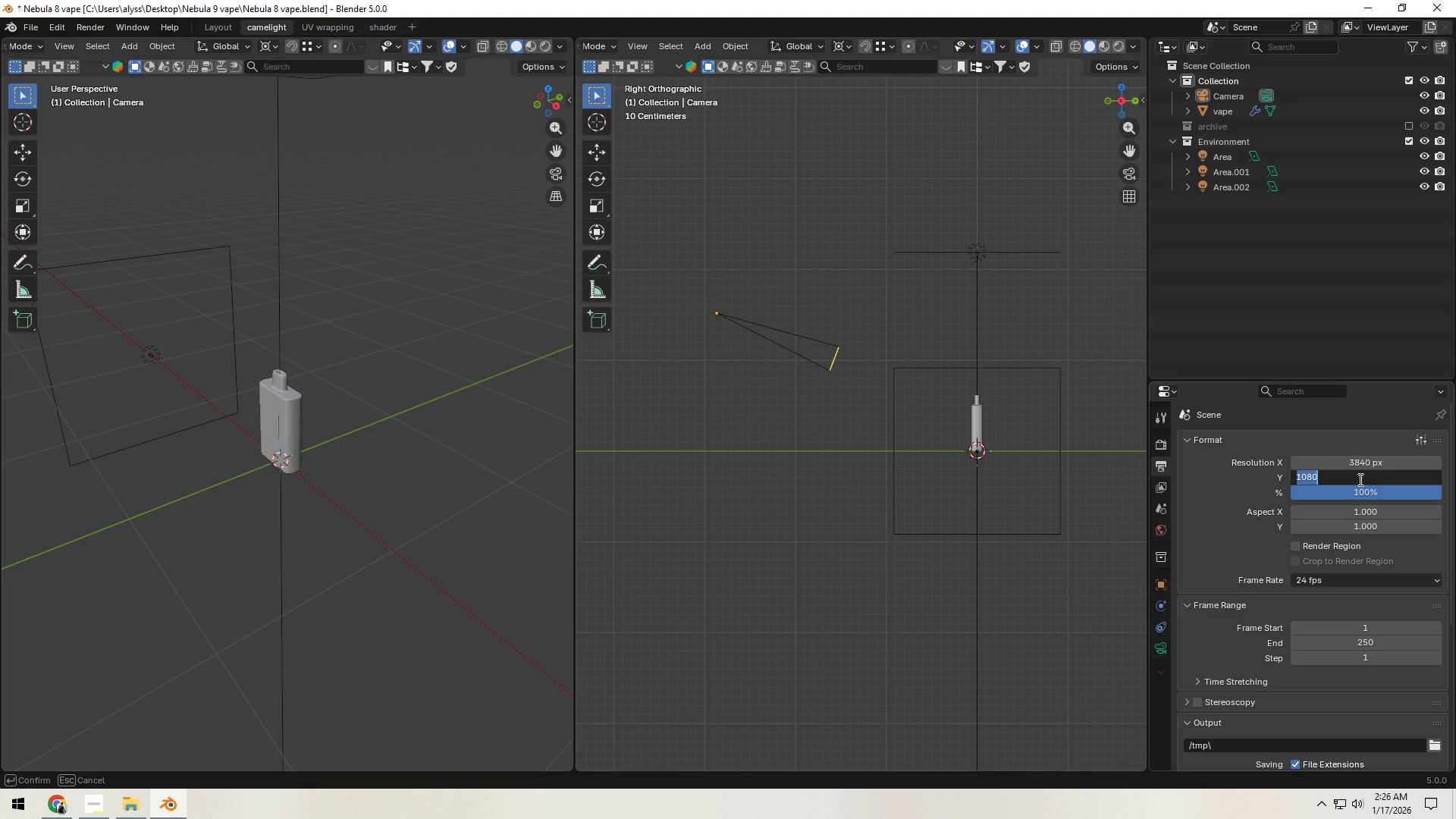 
key(Numpad2)
 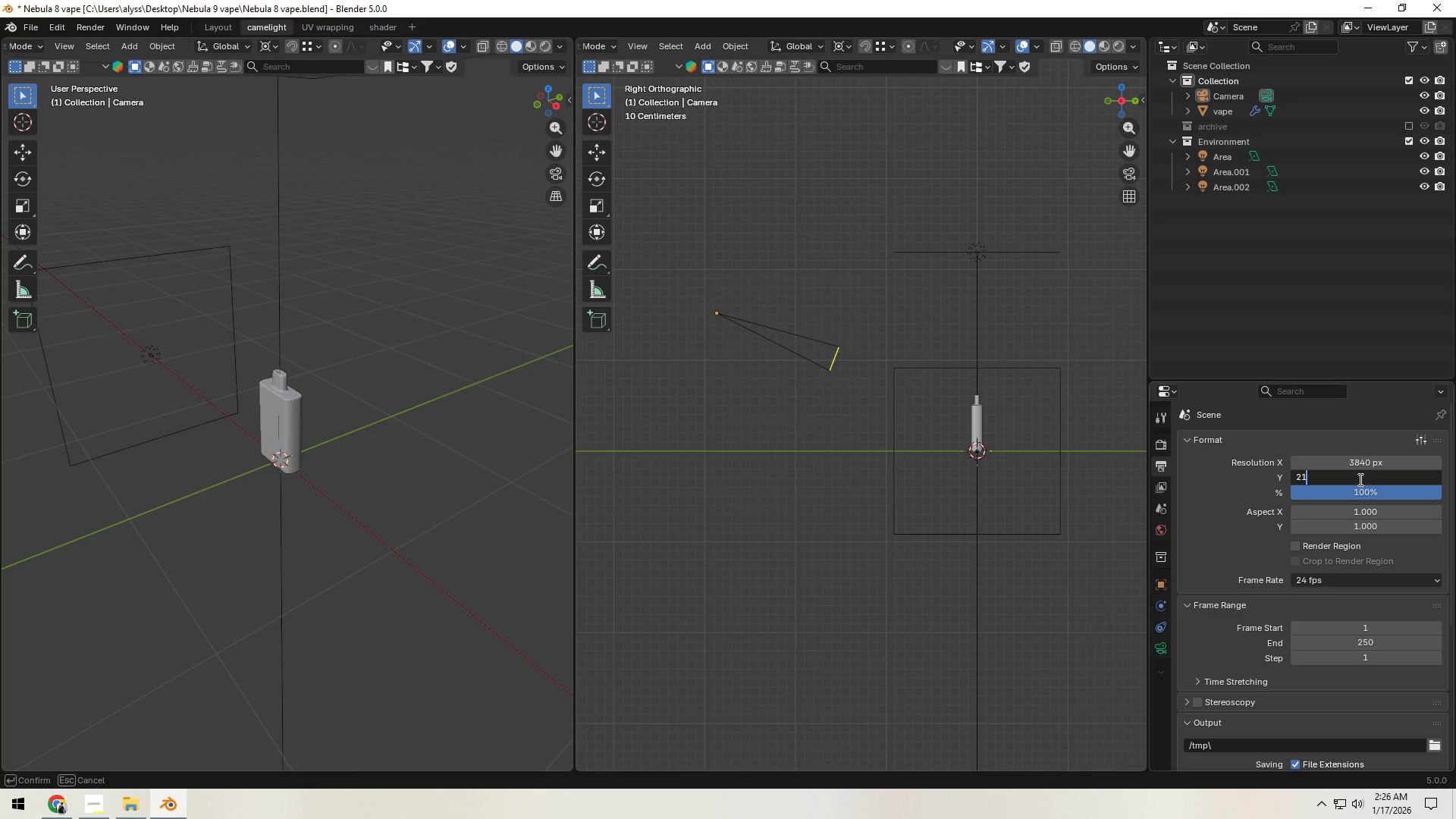 
key(Numpad1)
 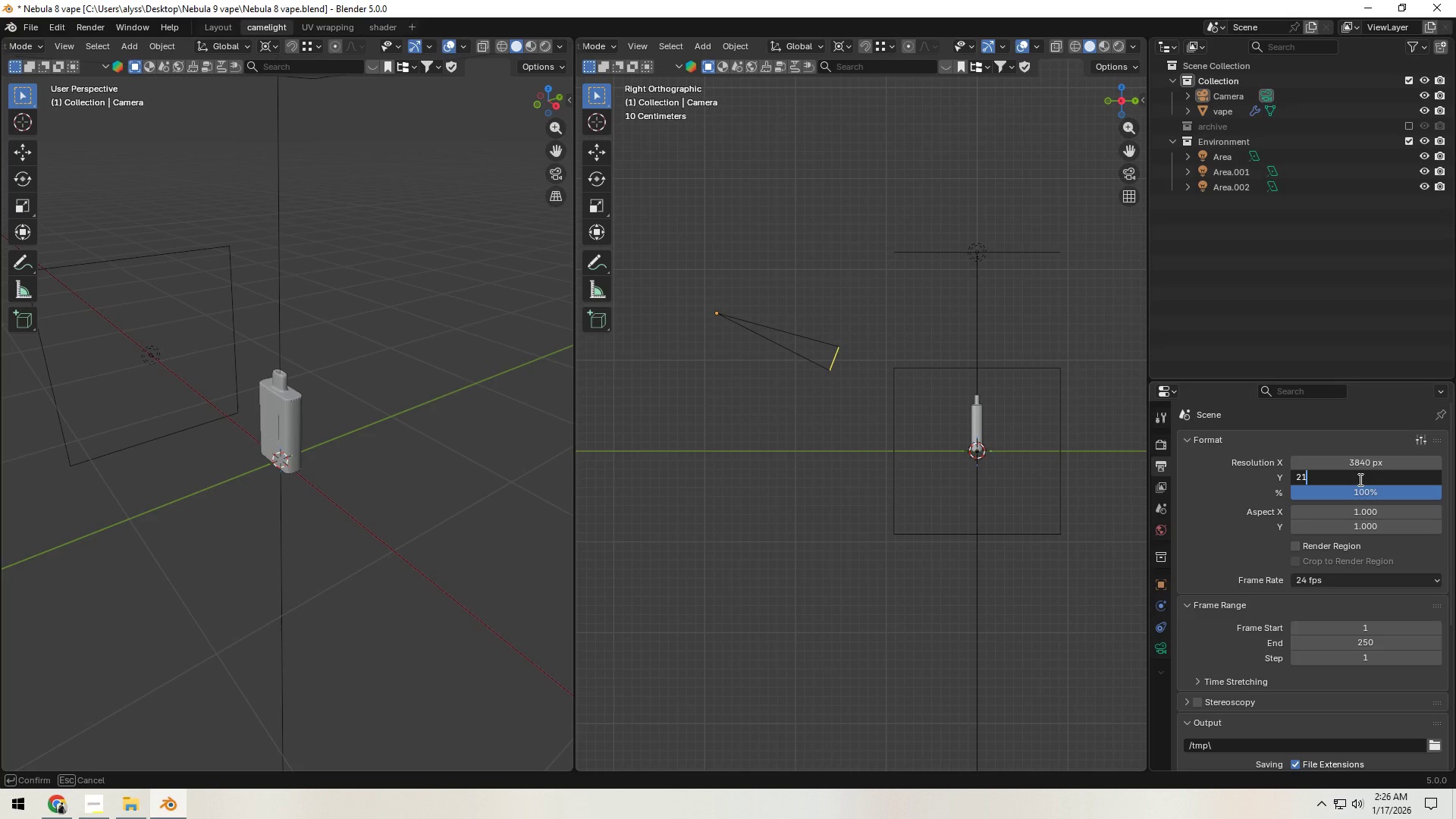 
key(Numpad6)
 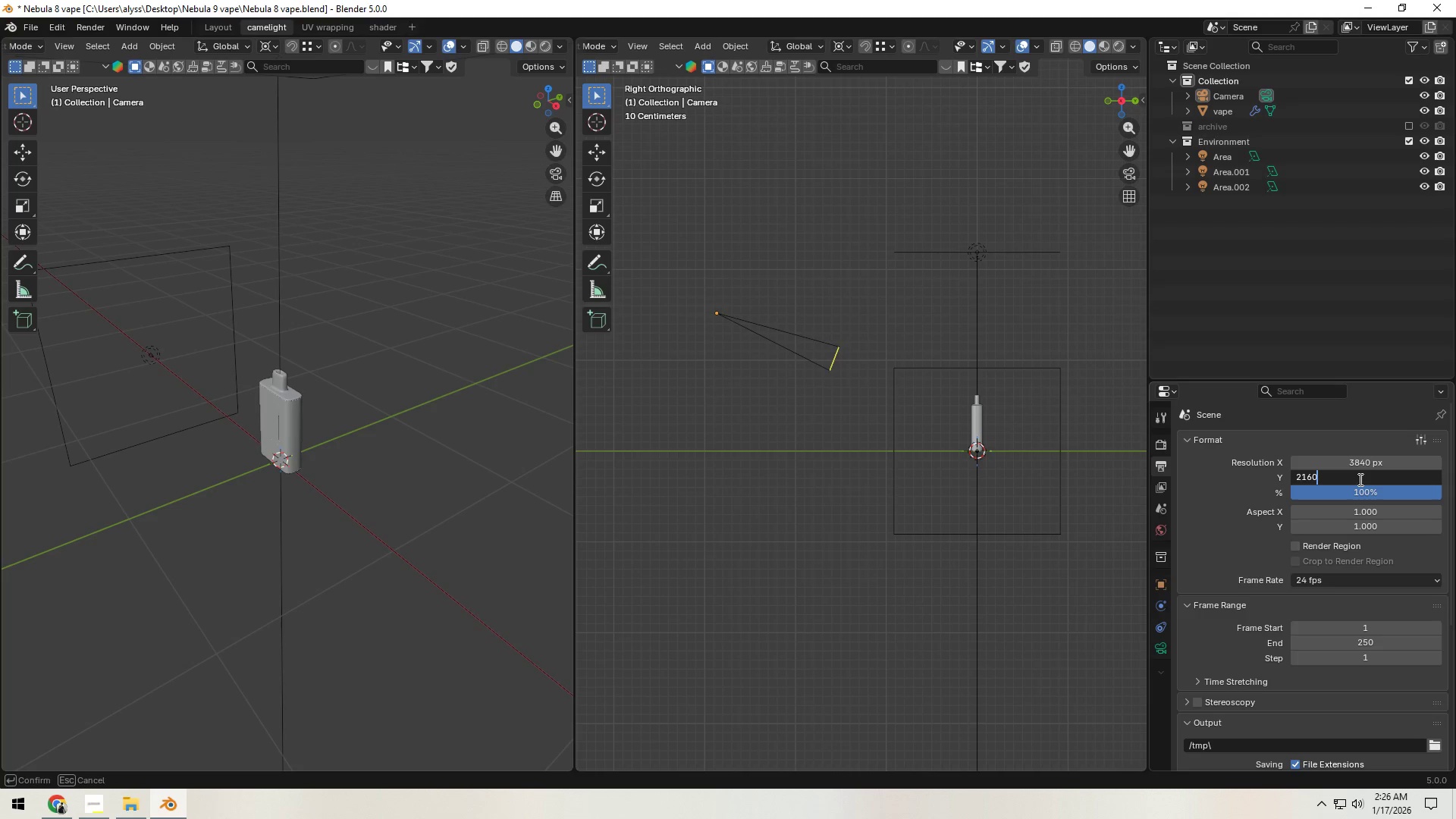 
key(Numpad0)
 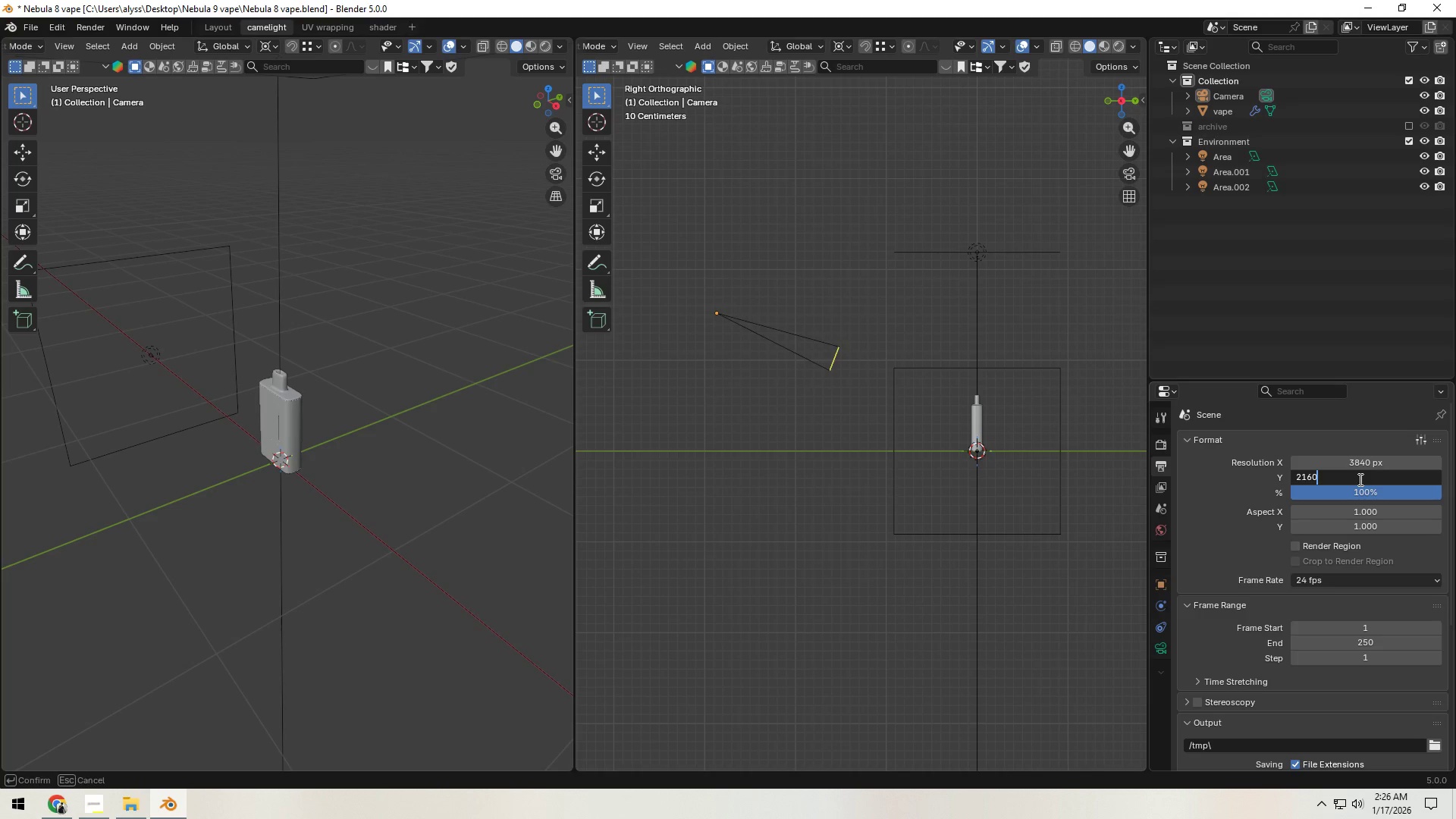 
key(NumpadEnter)
 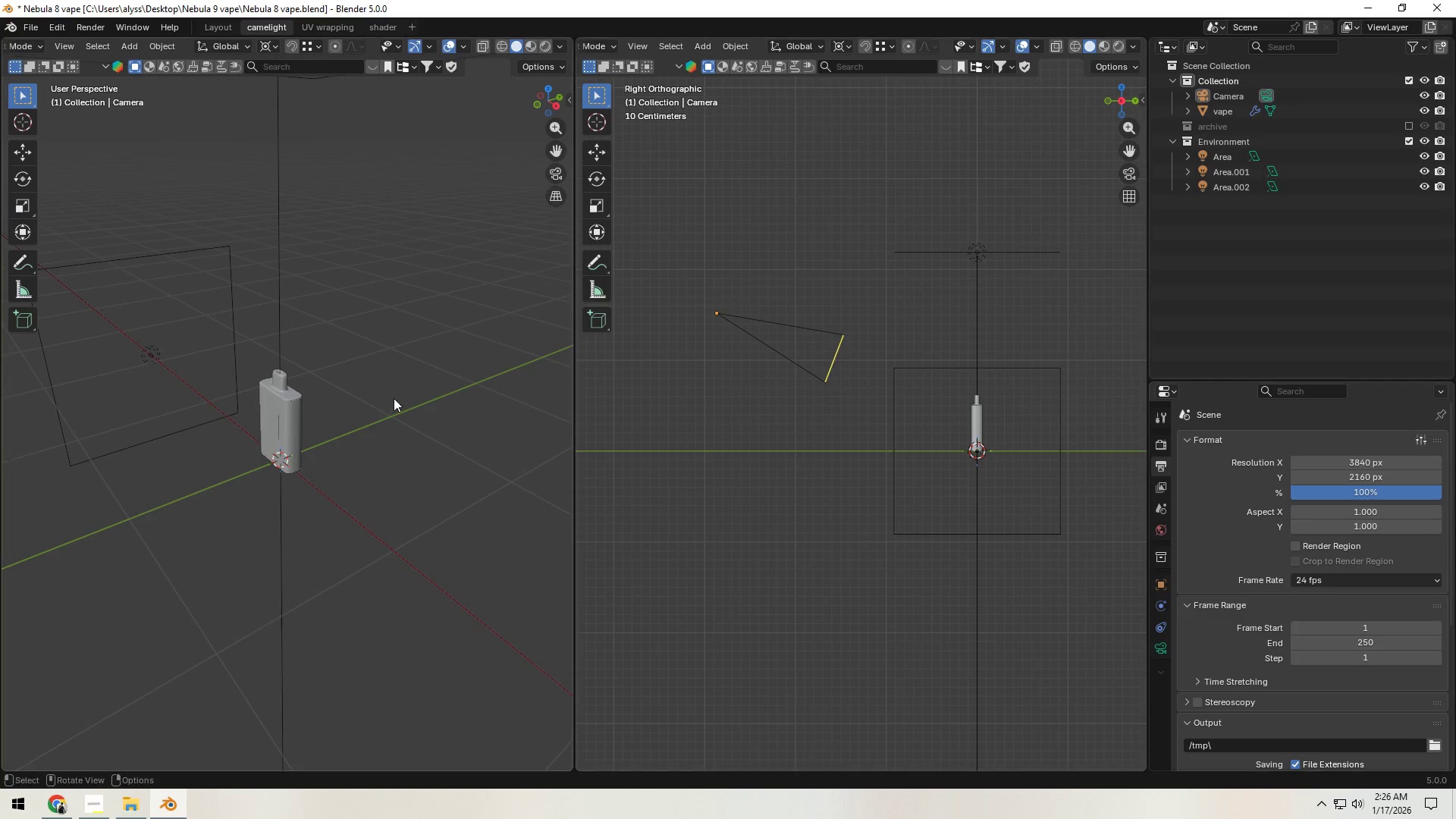 
hold_key(key=Backquote, duration=0.41)
 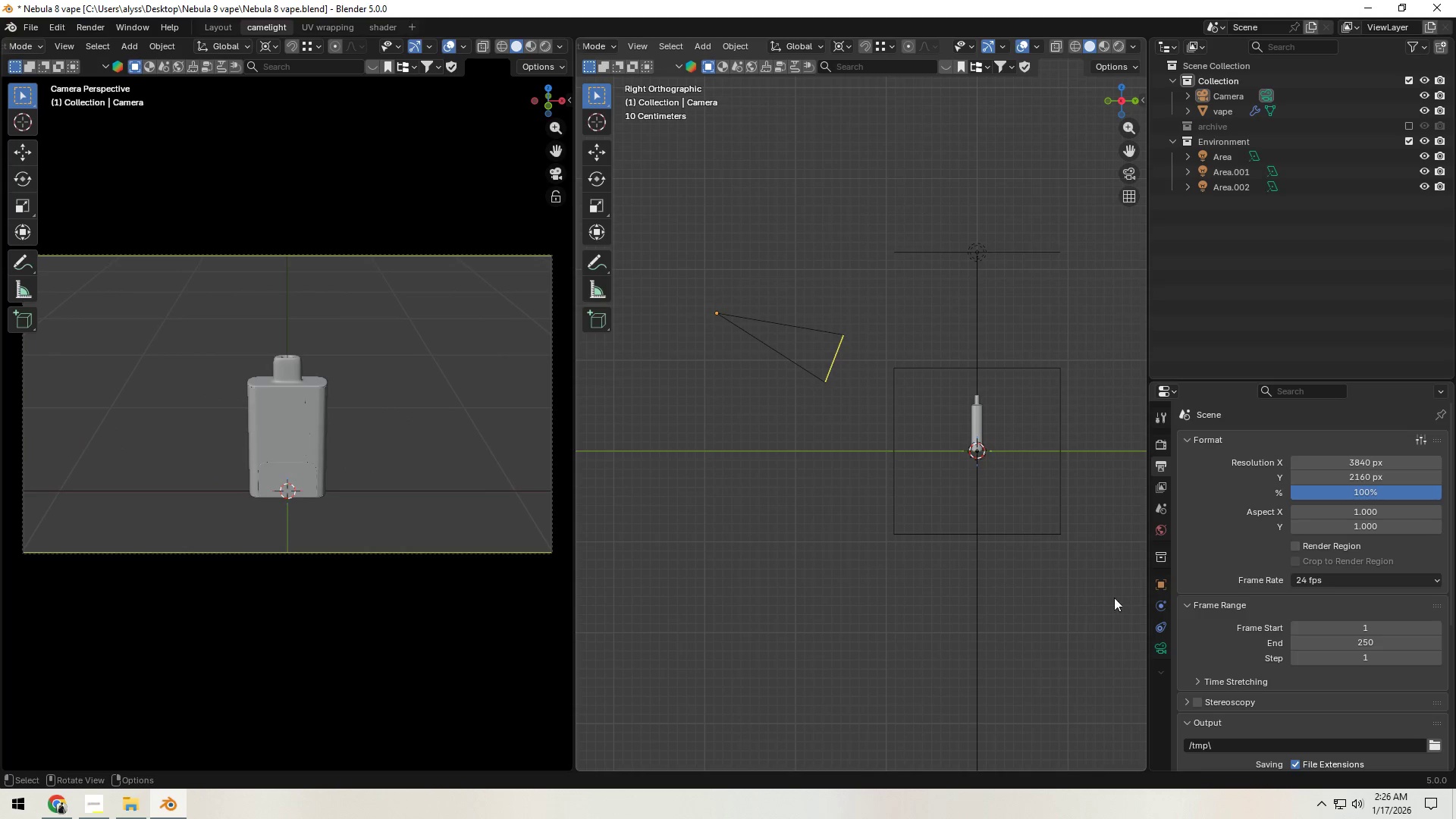 
left_click([1166, 651])
 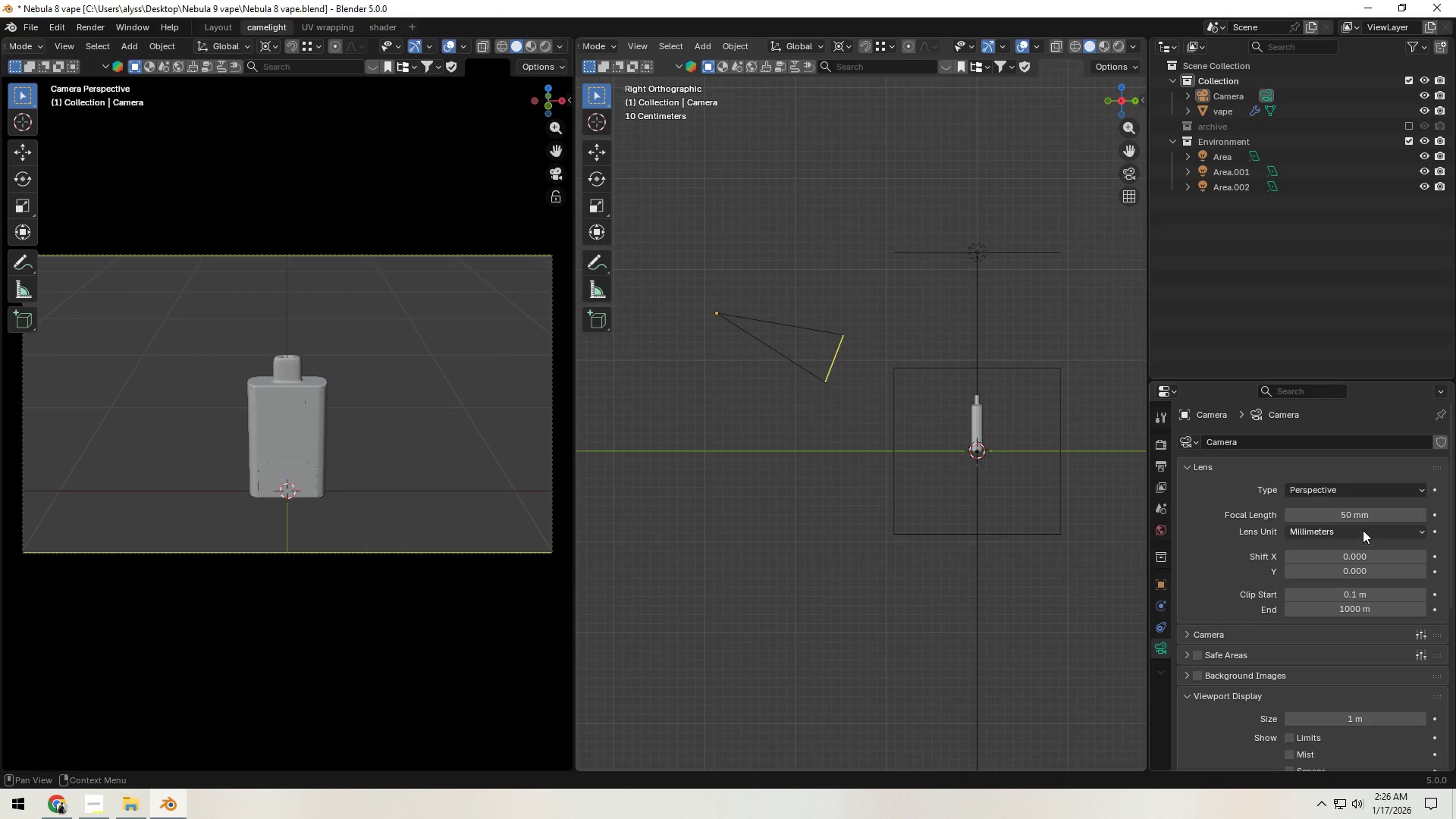 
left_click_drag(start_coordinate=[1366, 520], to_coordinate=[180, 516])
 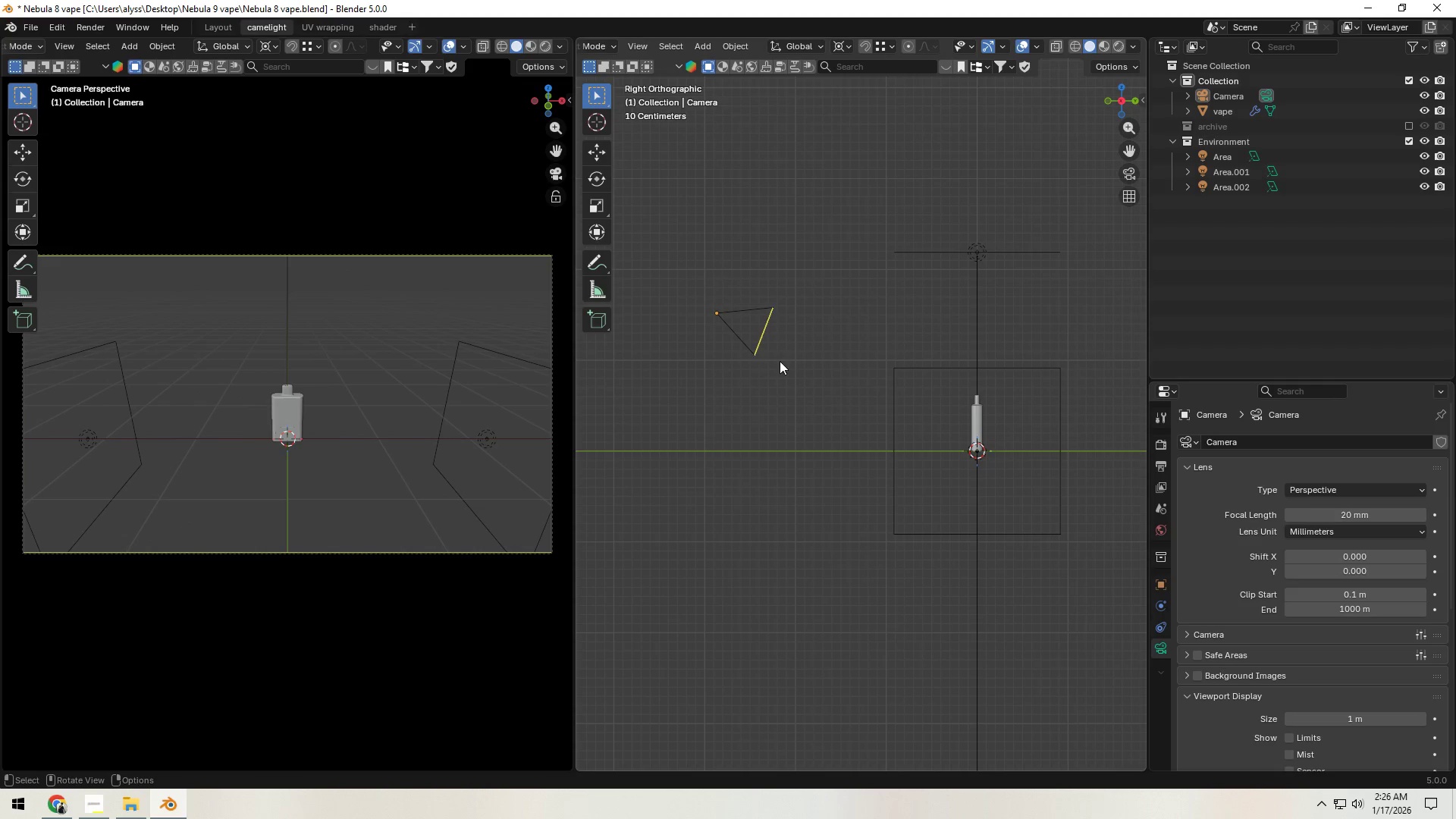 
left_click([743, 340])
 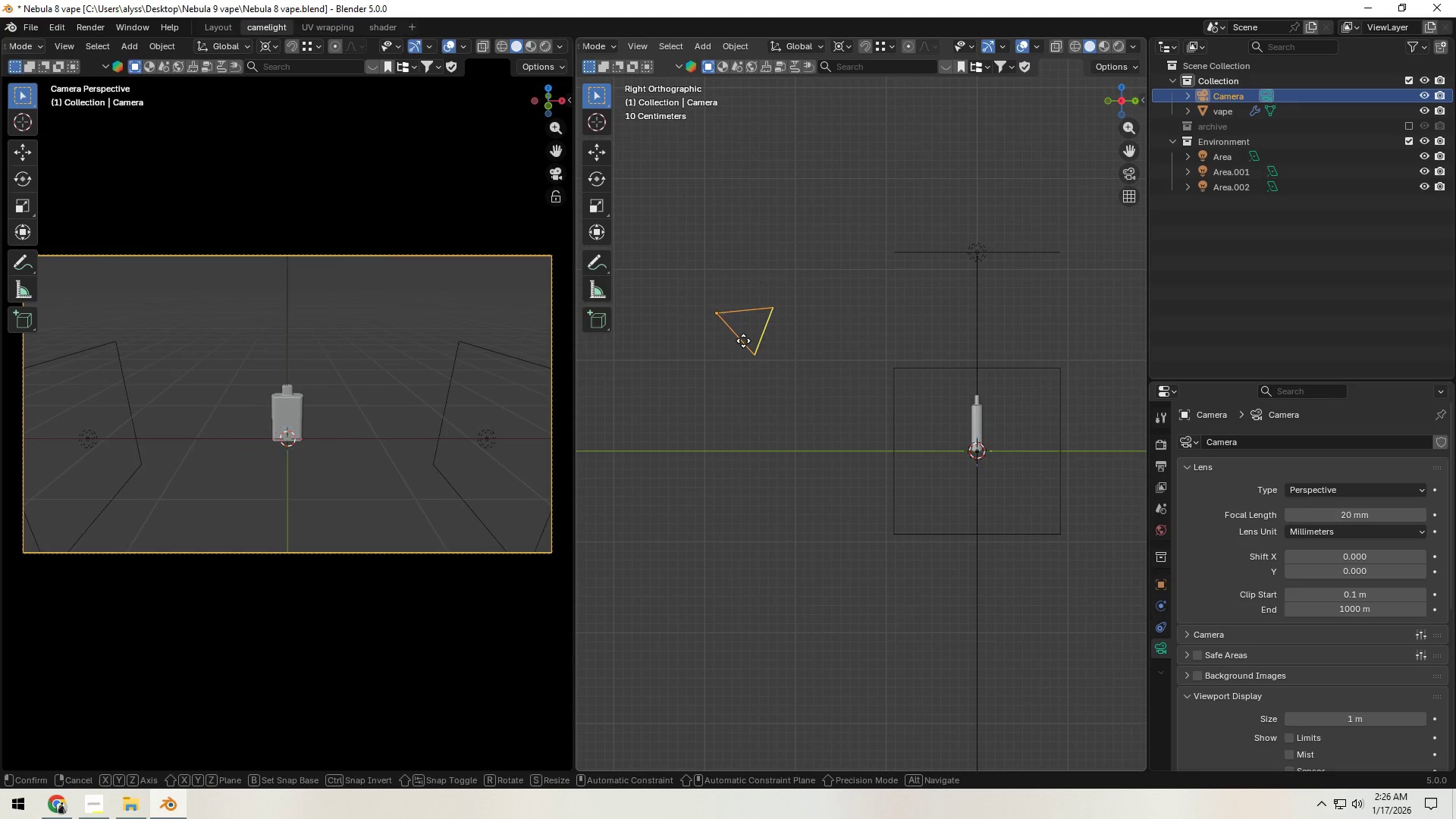 
key(G)
 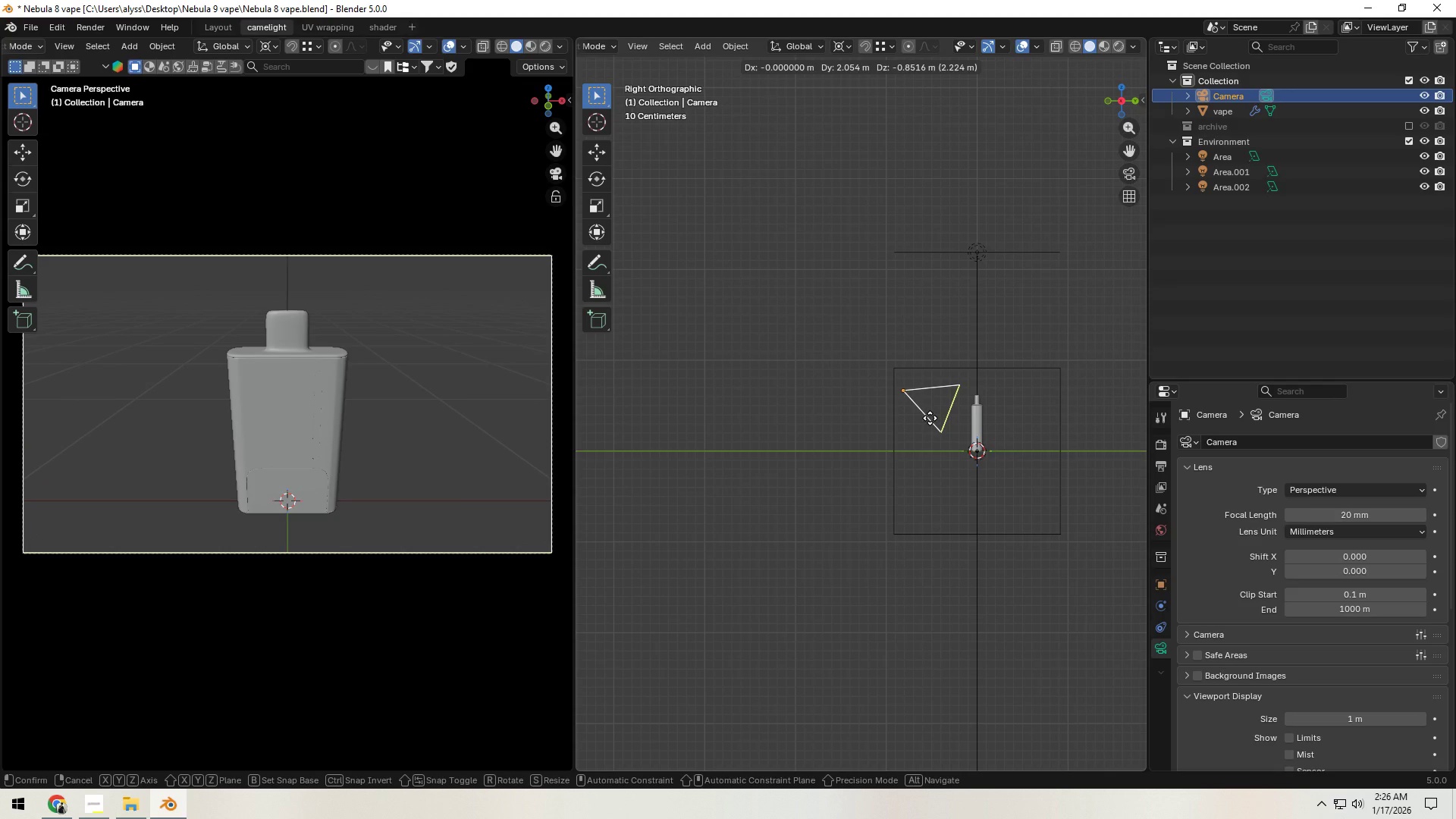 
left_click([930, 418])
 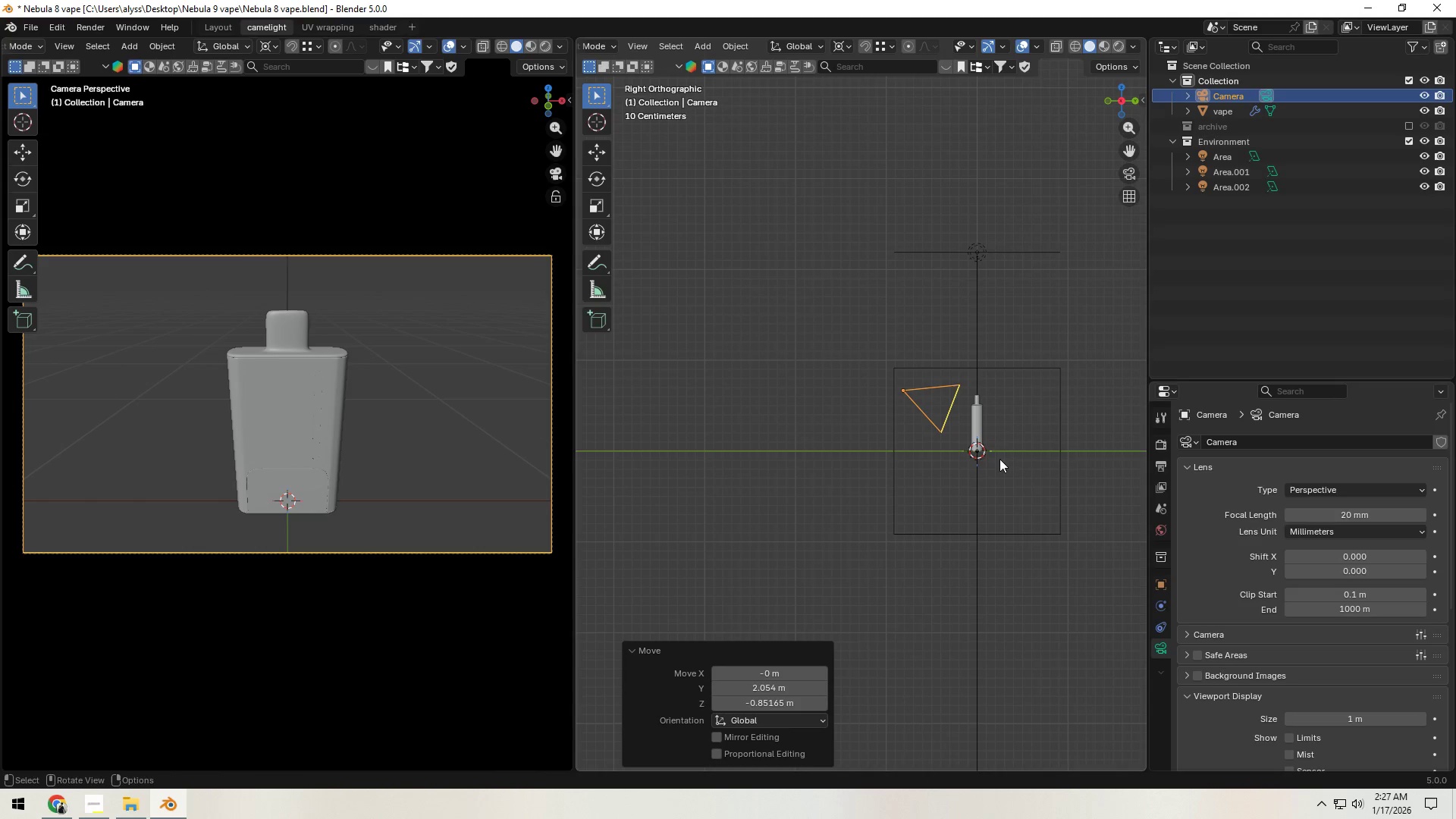 
left_click_drag(start_coordinate=[1367, 517], to_coordinate=[193, 517])
 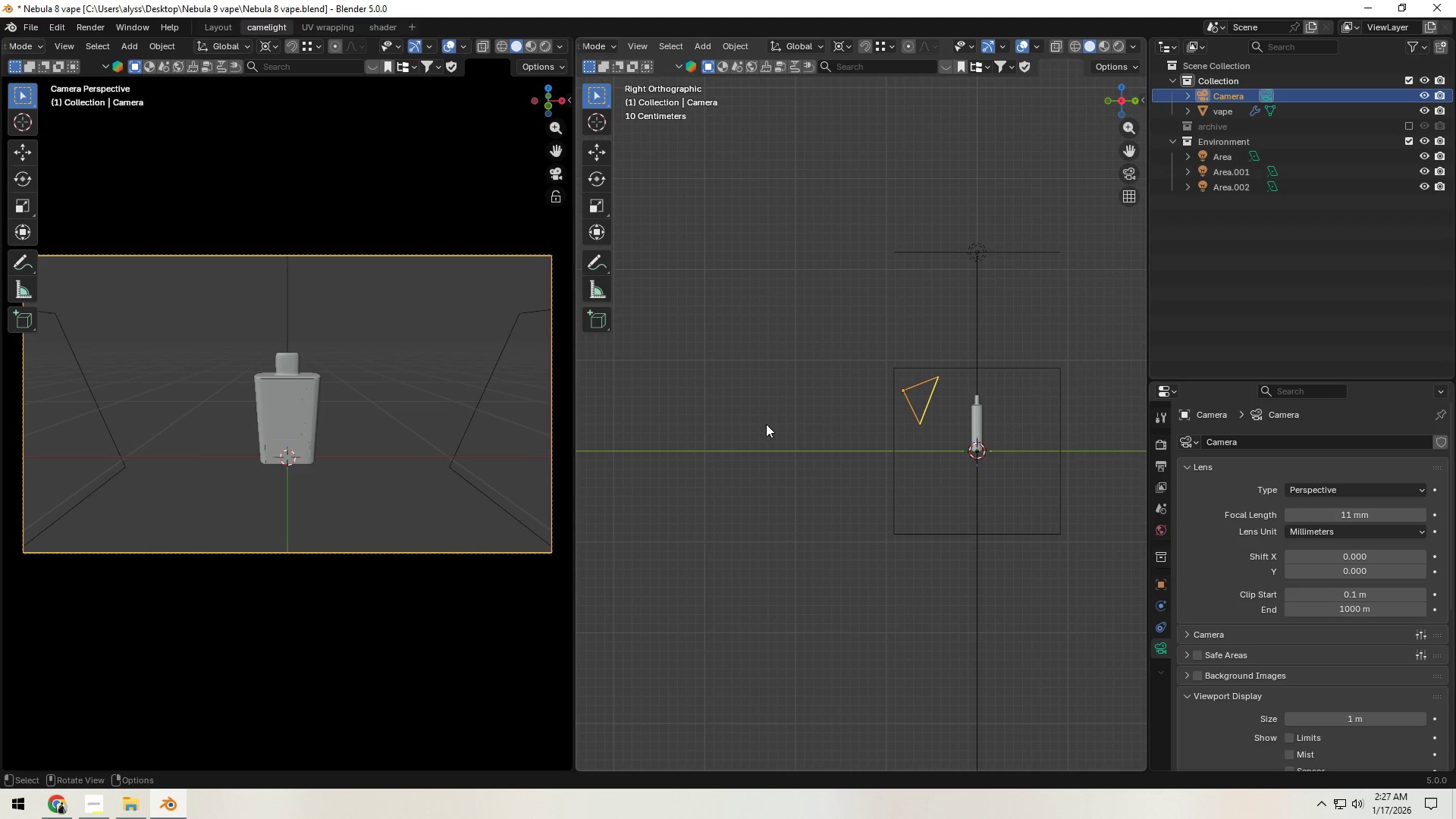 
key(G)
 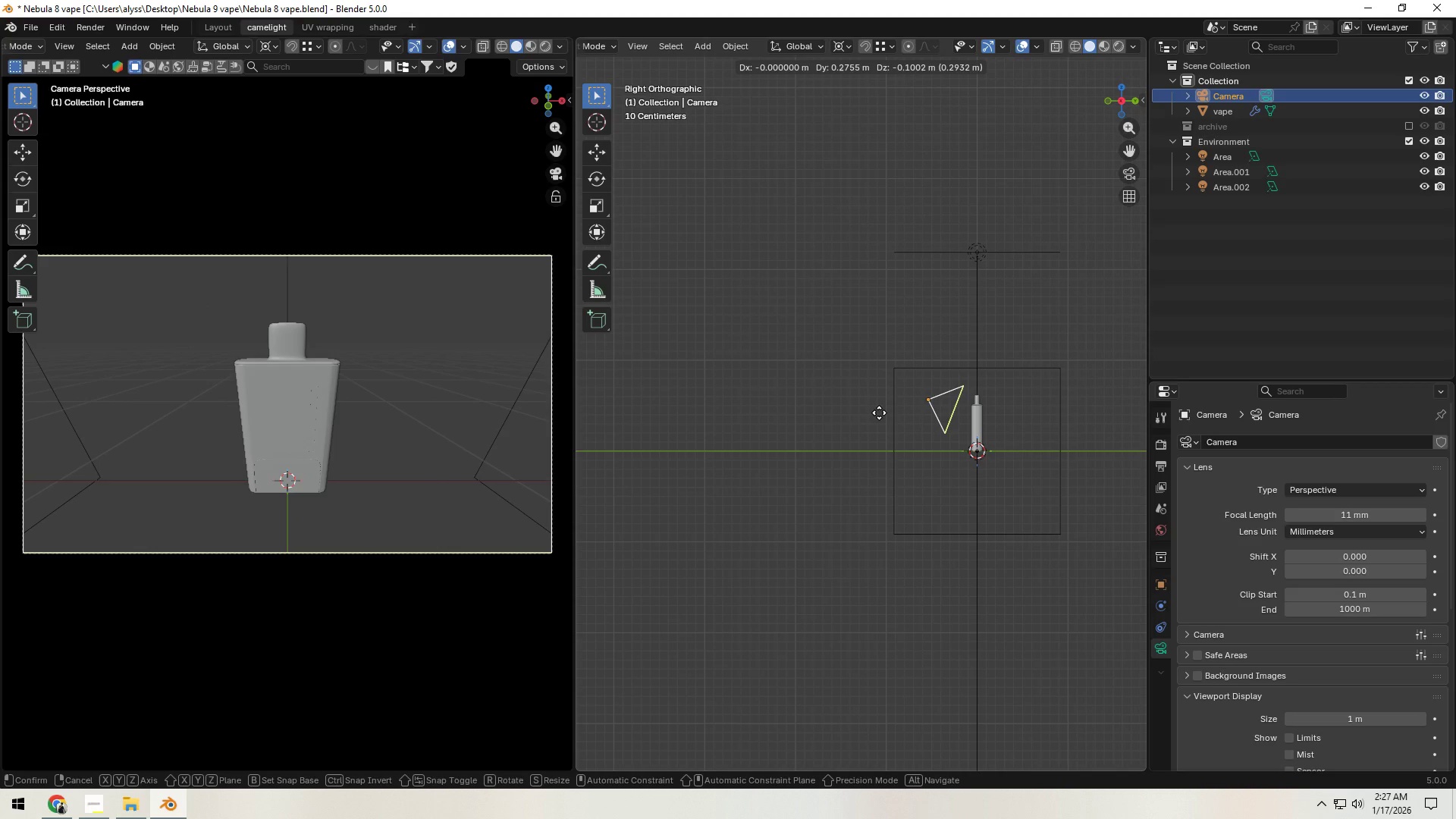 
left_click([855, 410])
 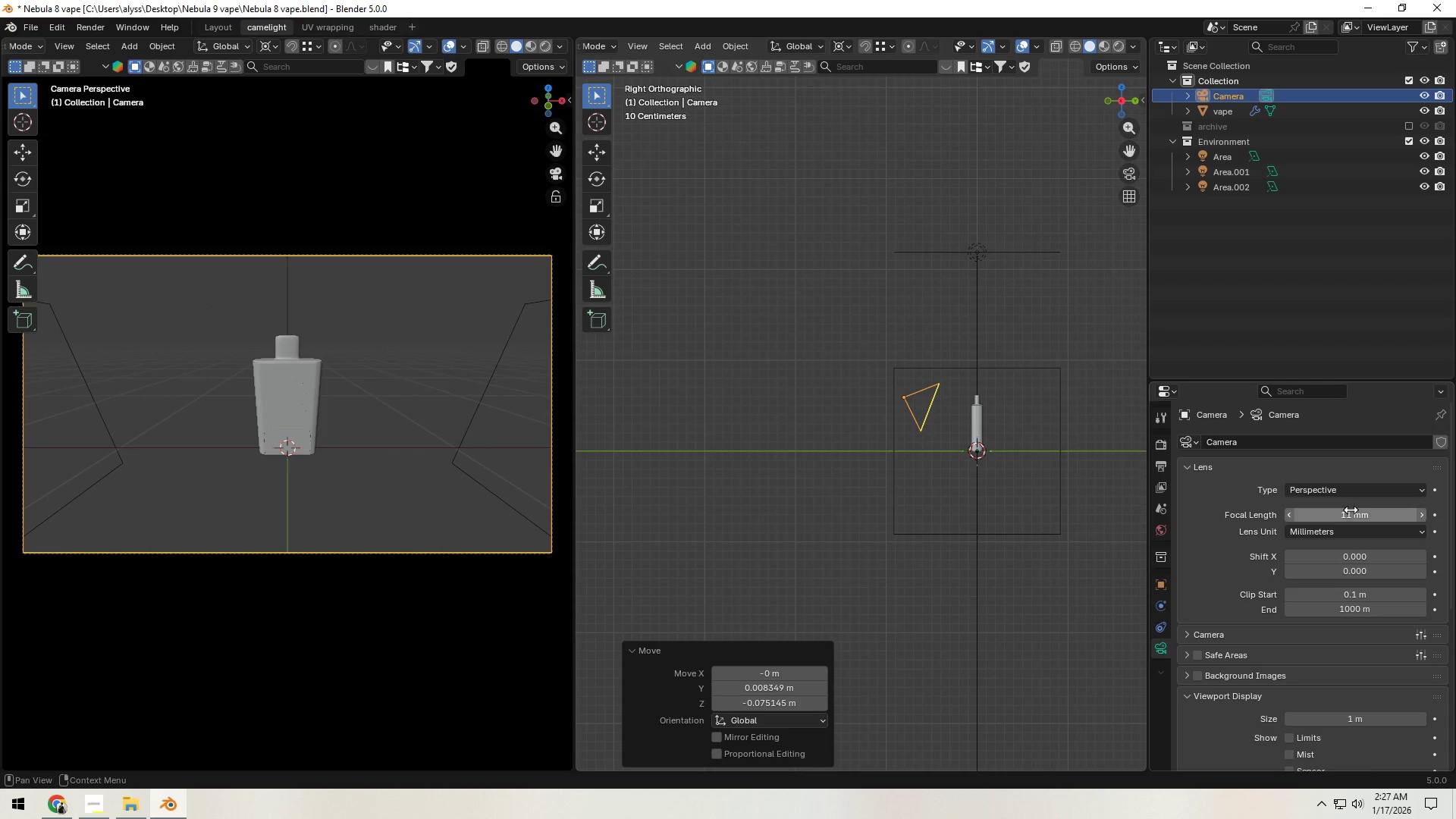 
left_click_drag(start_coordinate=[1355, 512], to_coordinate=[196, 514])
 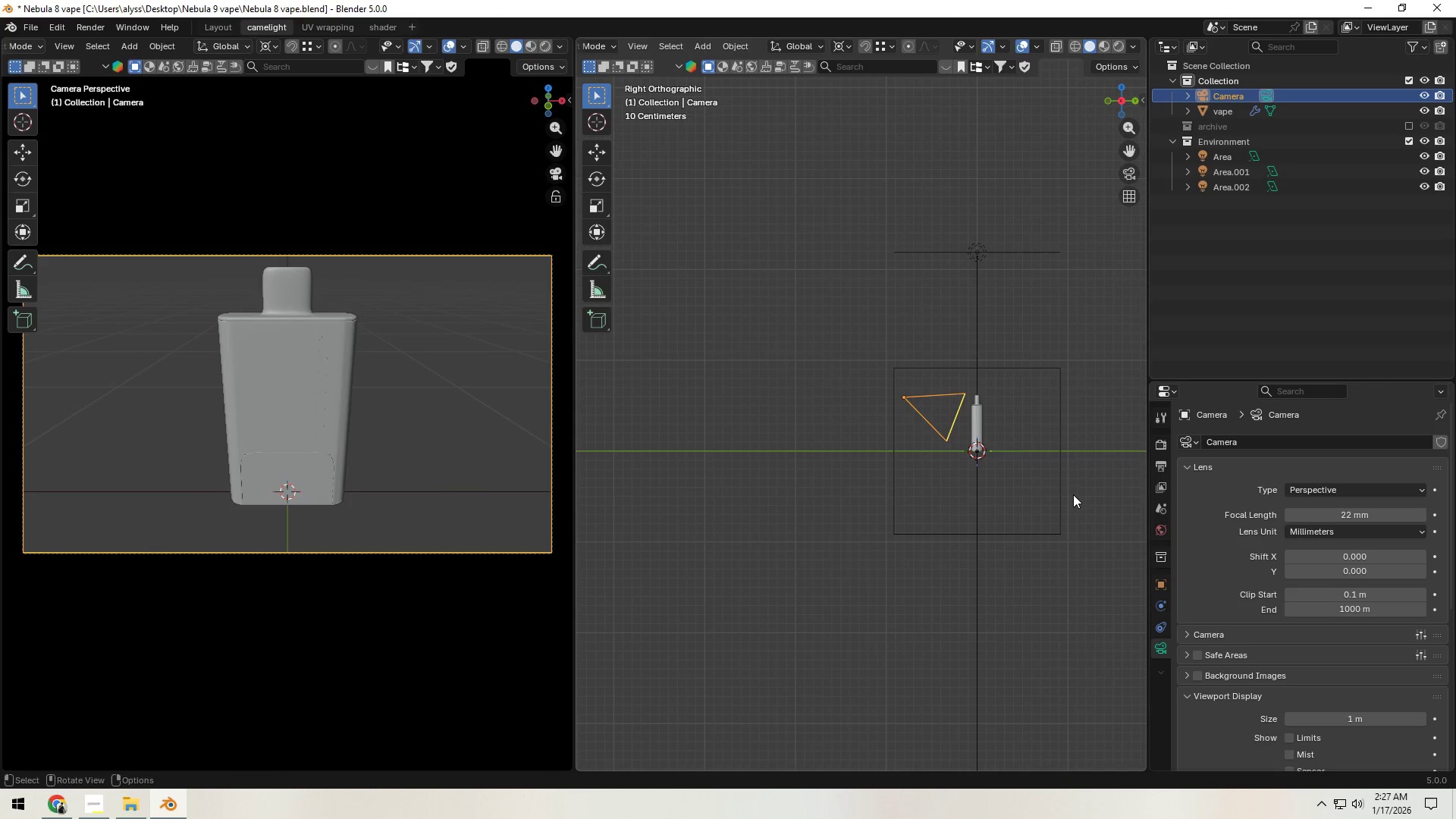 
key(G)
 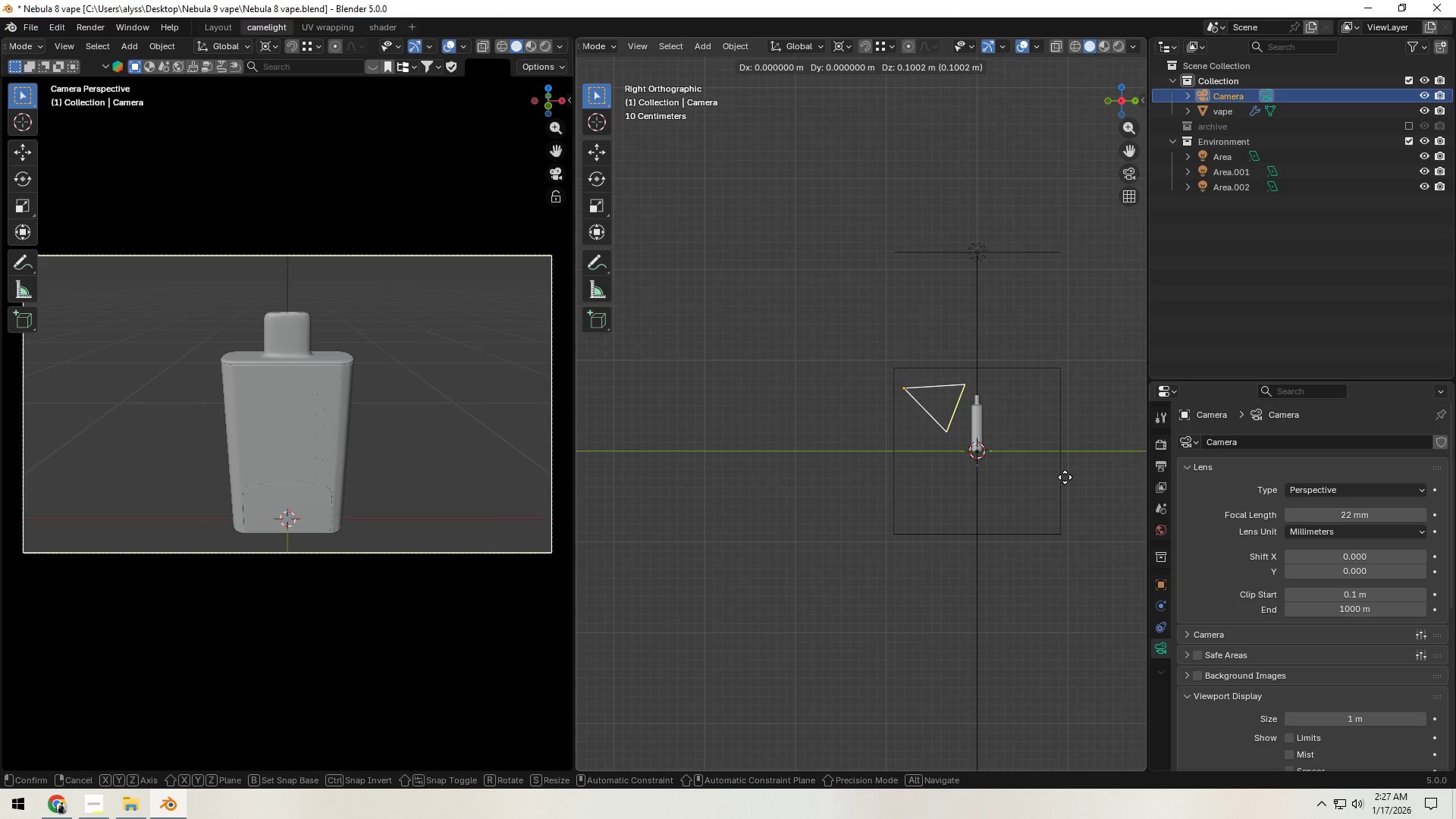 
left_click([1065, 477])
 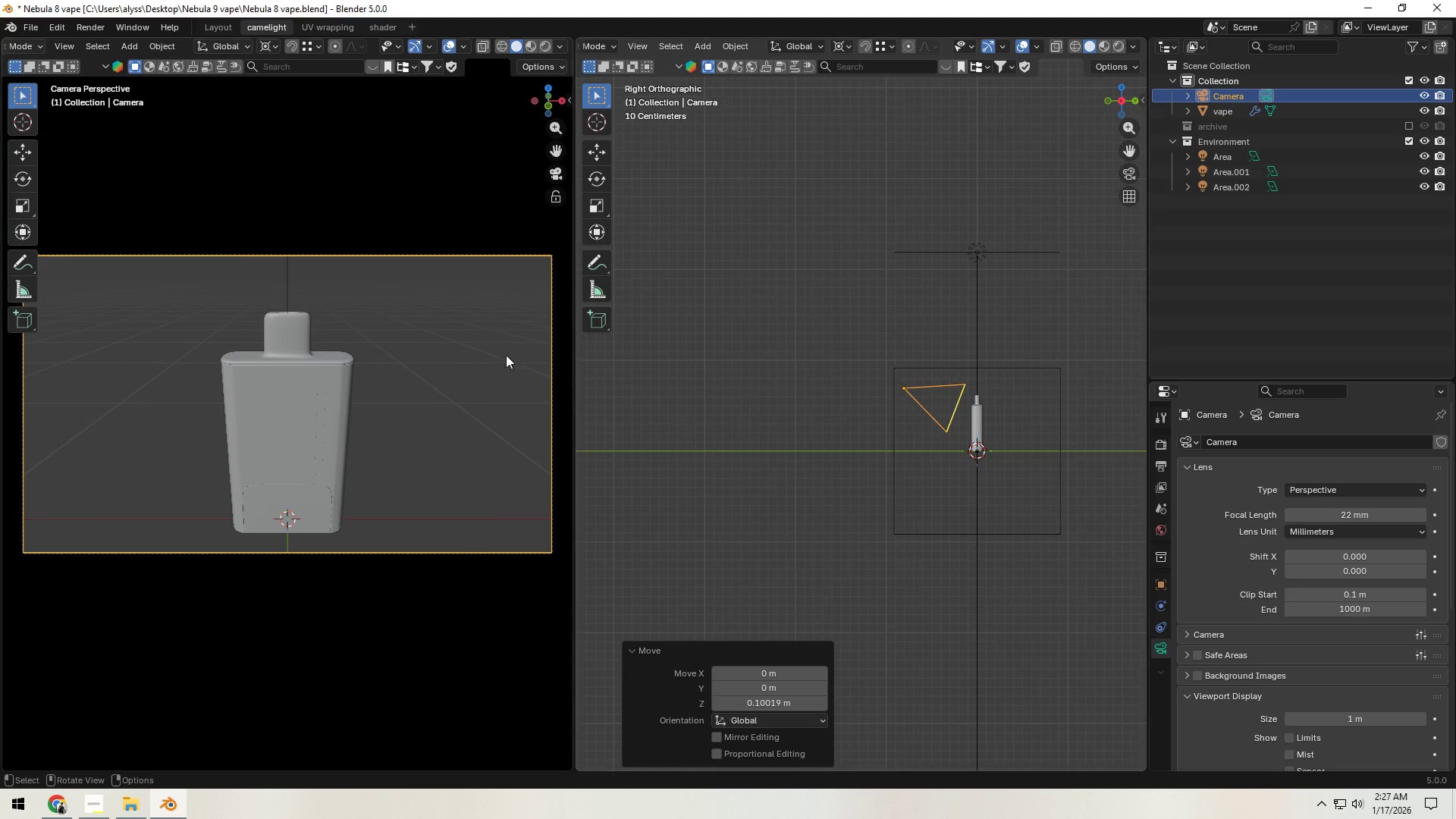 
key(Z)
 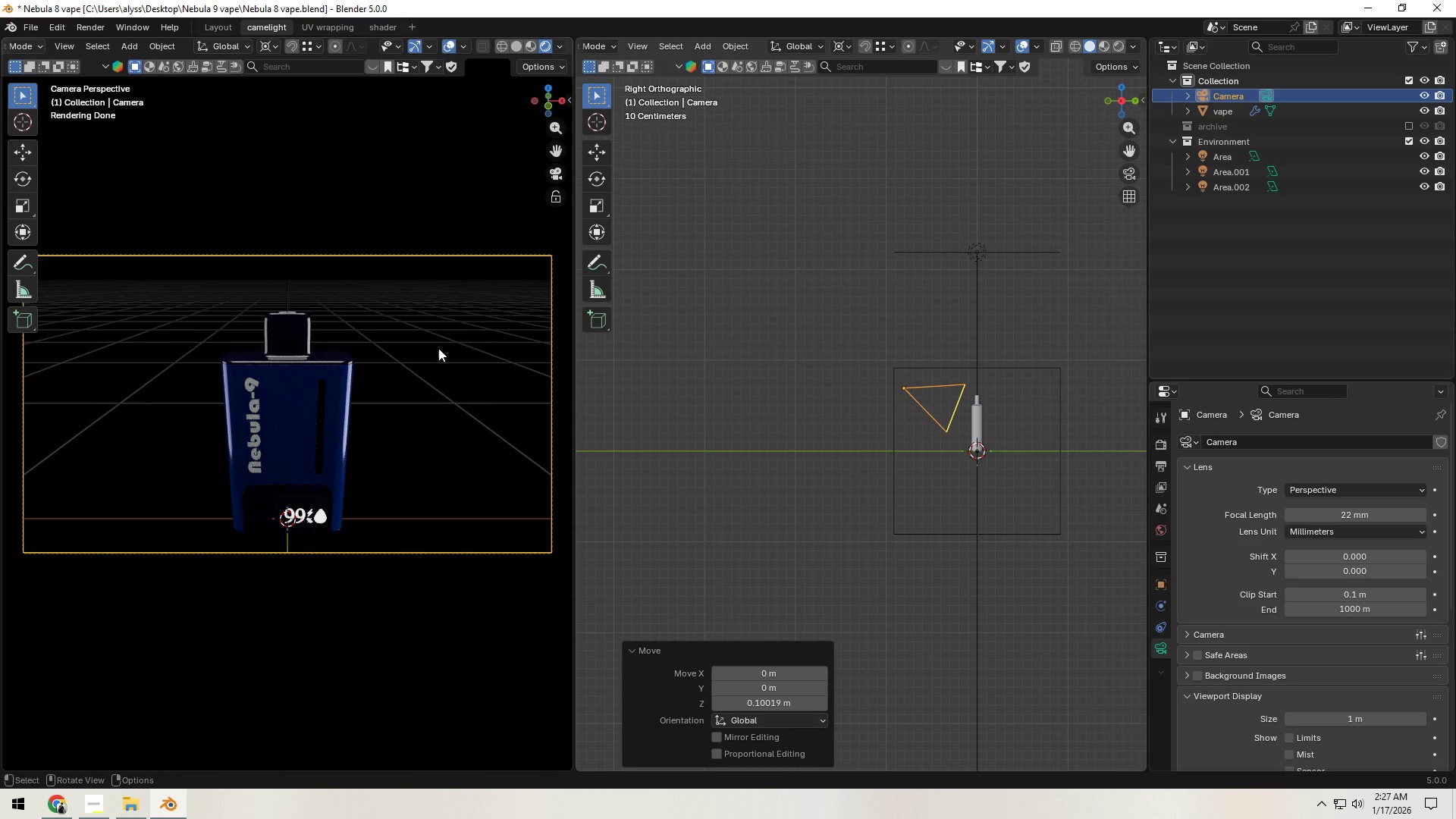 
wait(5.97)
 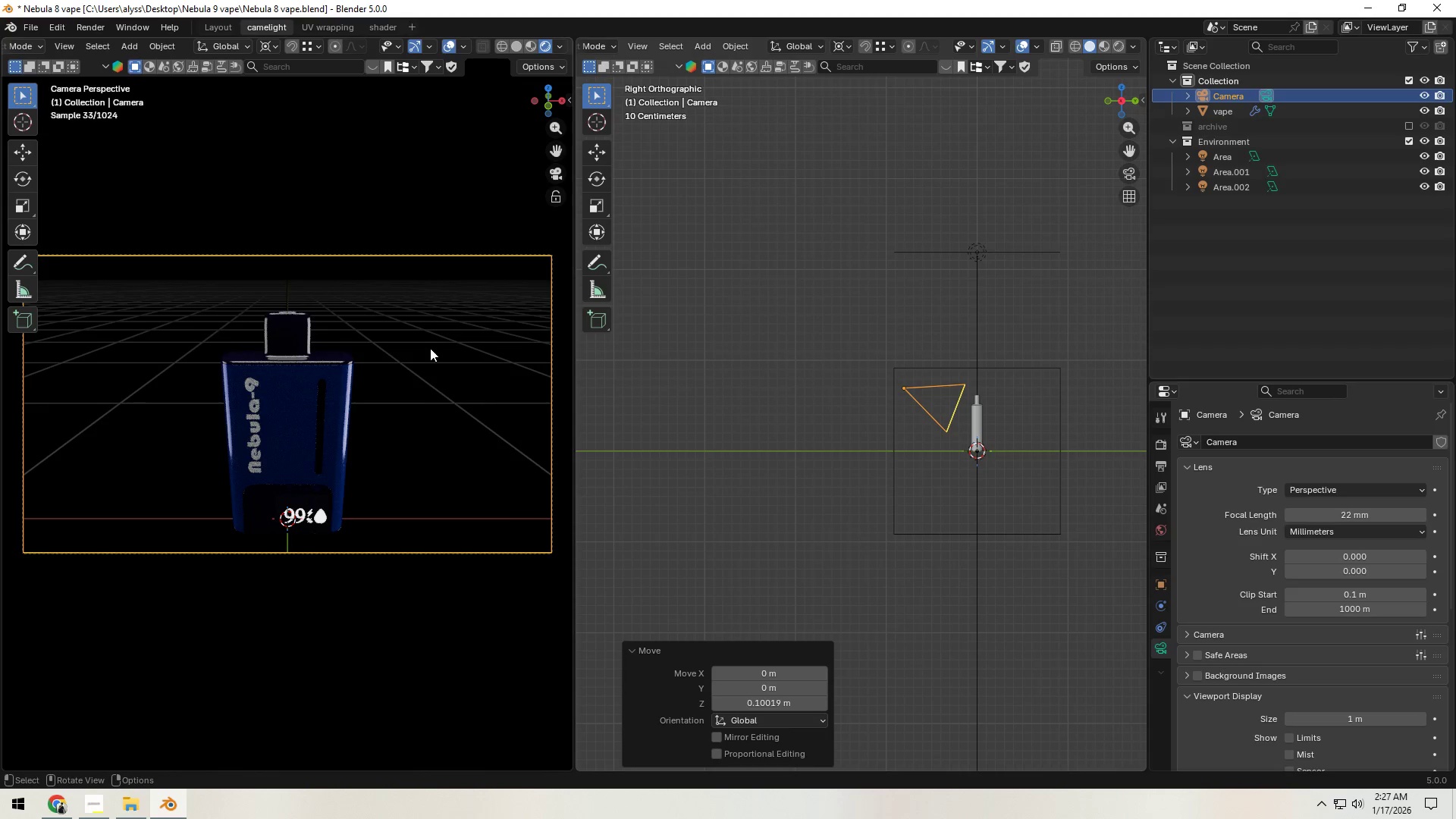 
key(Z)
 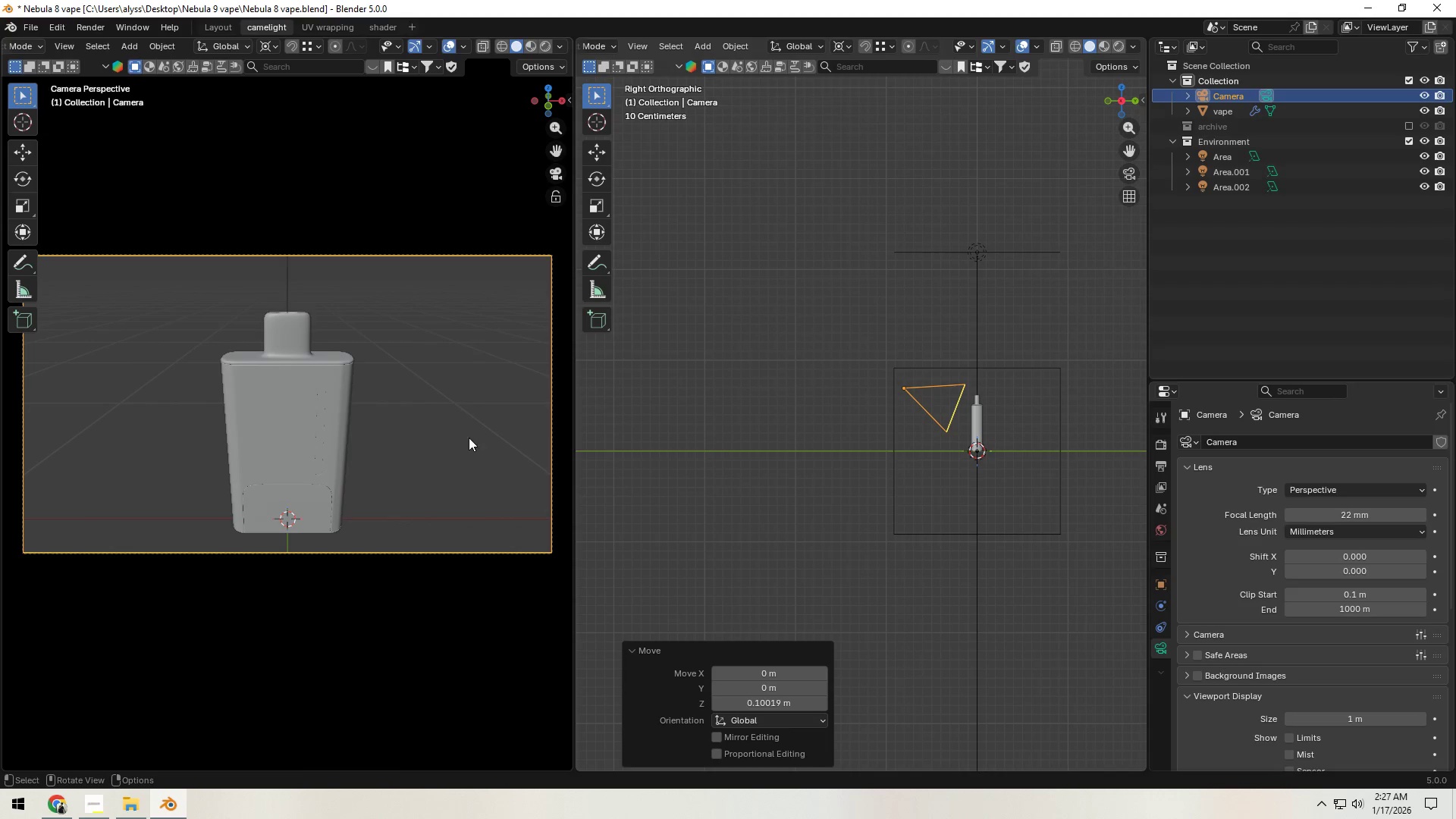 